 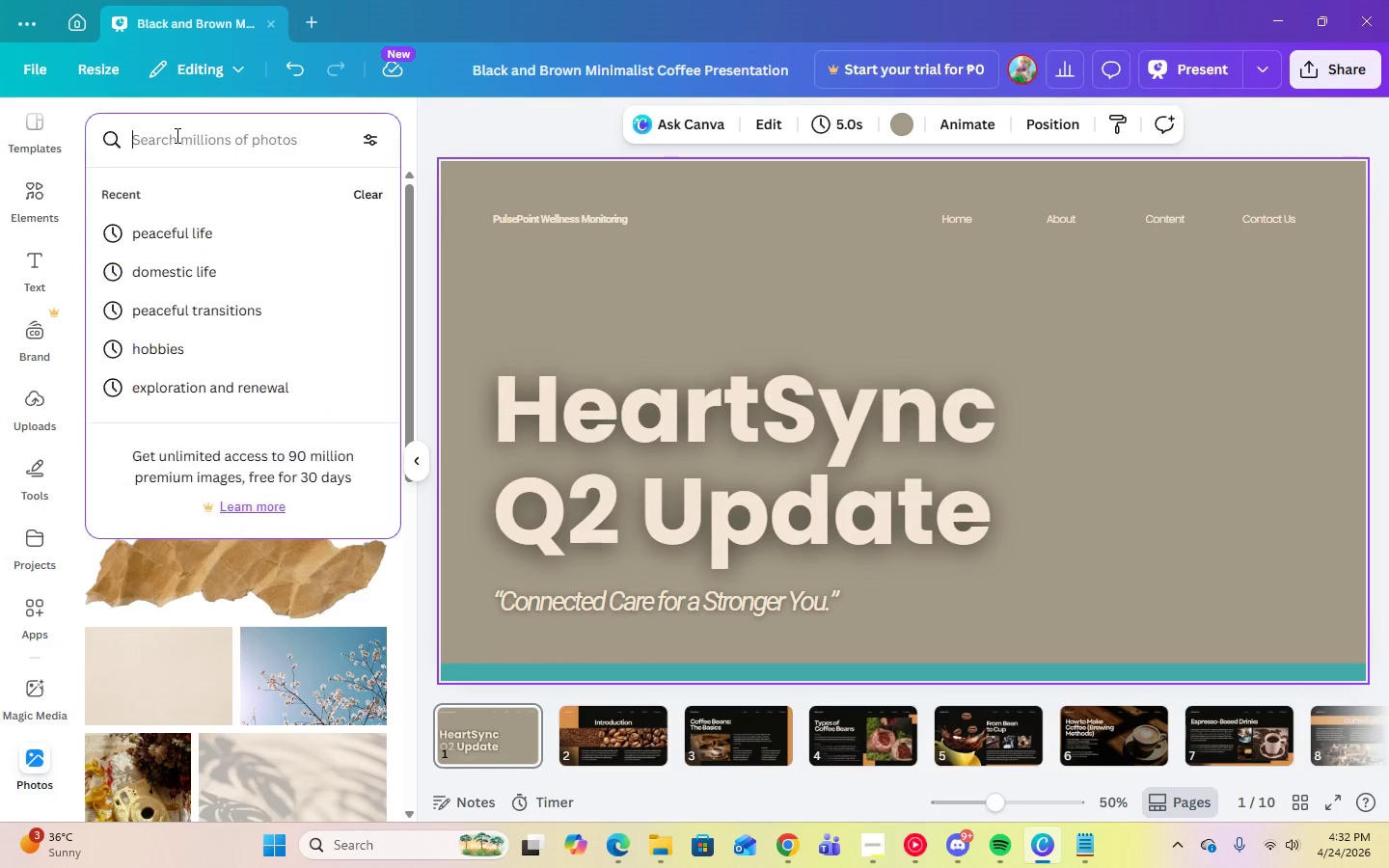 
key(Control+V)
 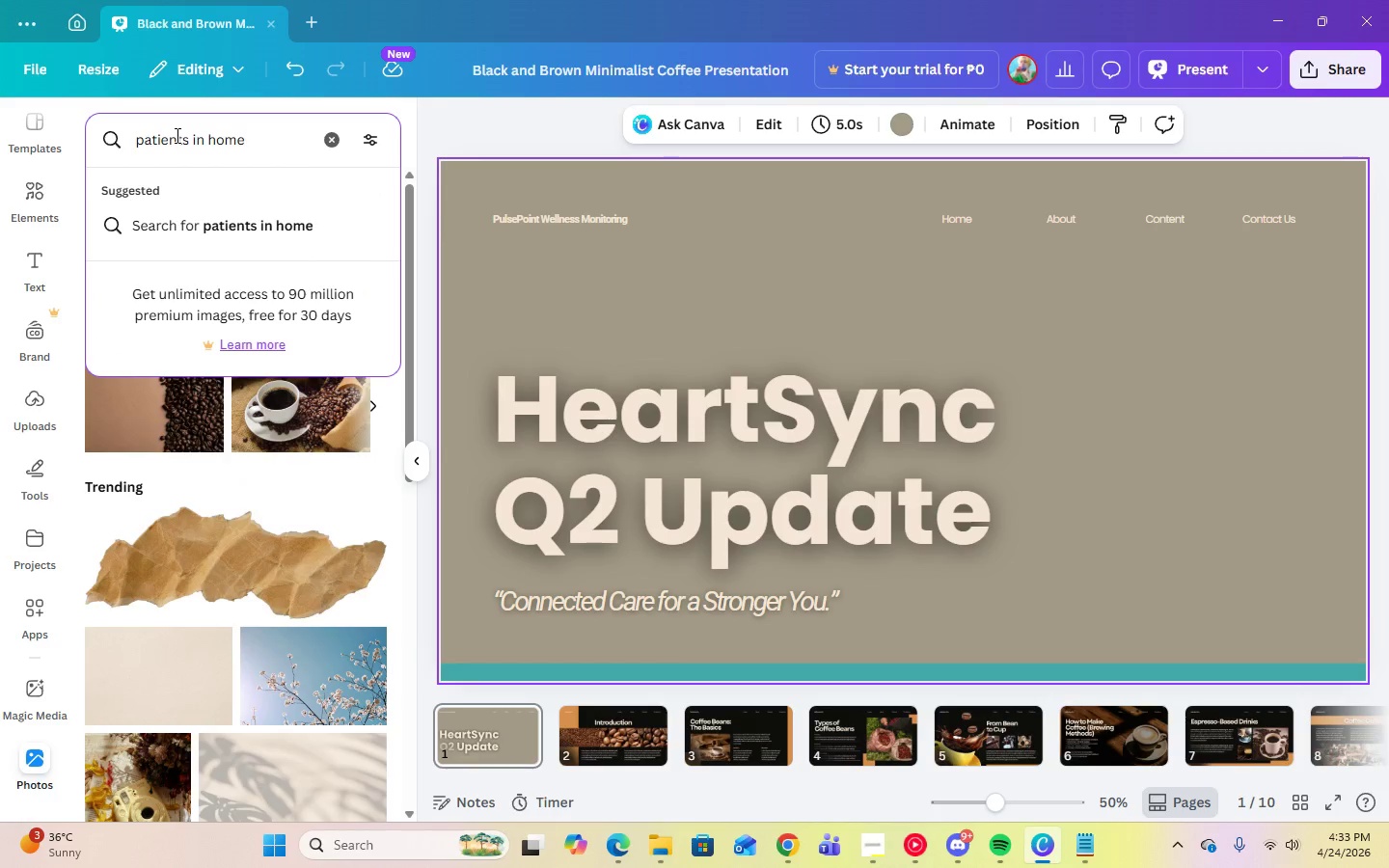 
key(Enter)
 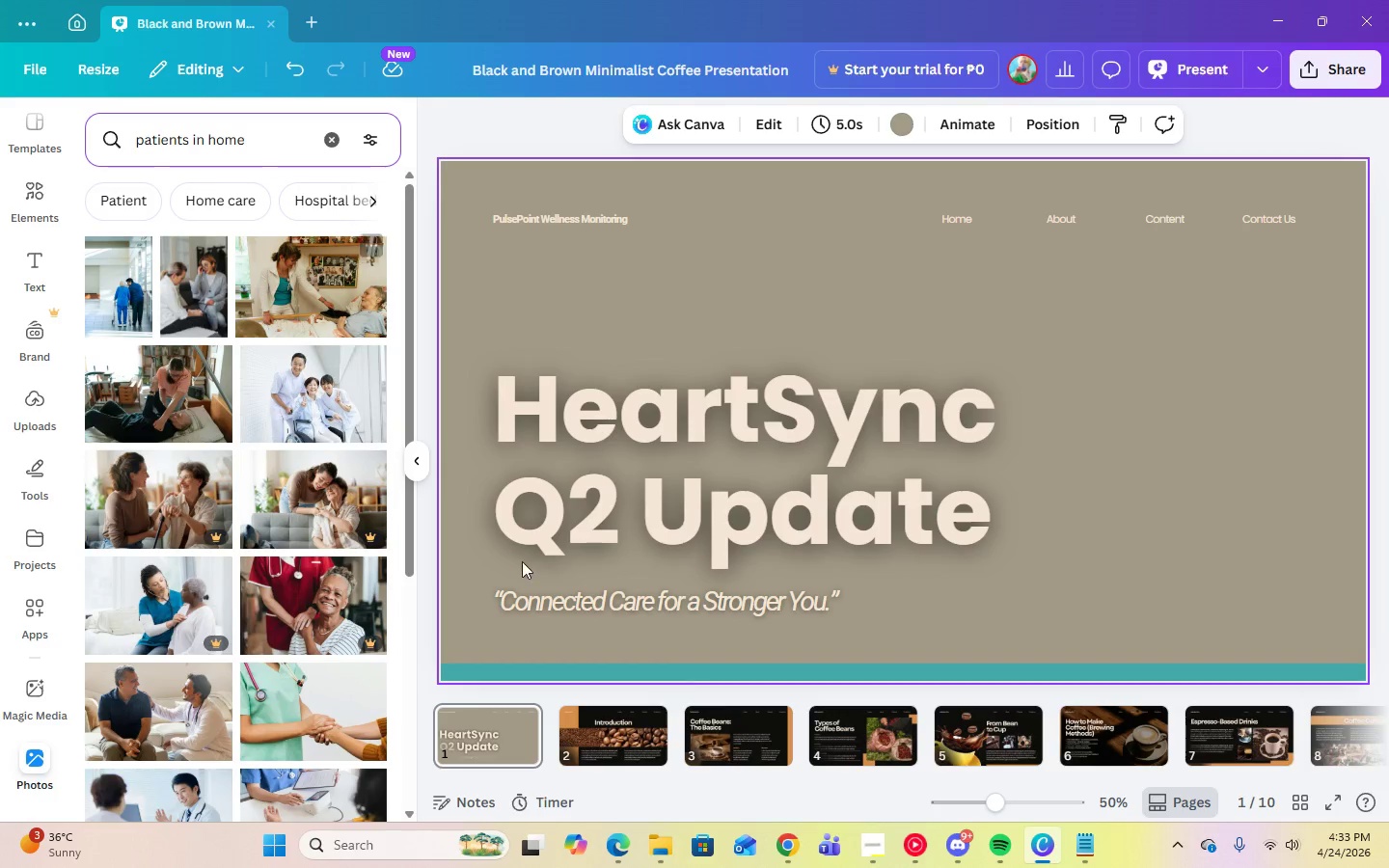 
scroll: coordinate [176, 597], scroll_direction: down, amount: 3.0
 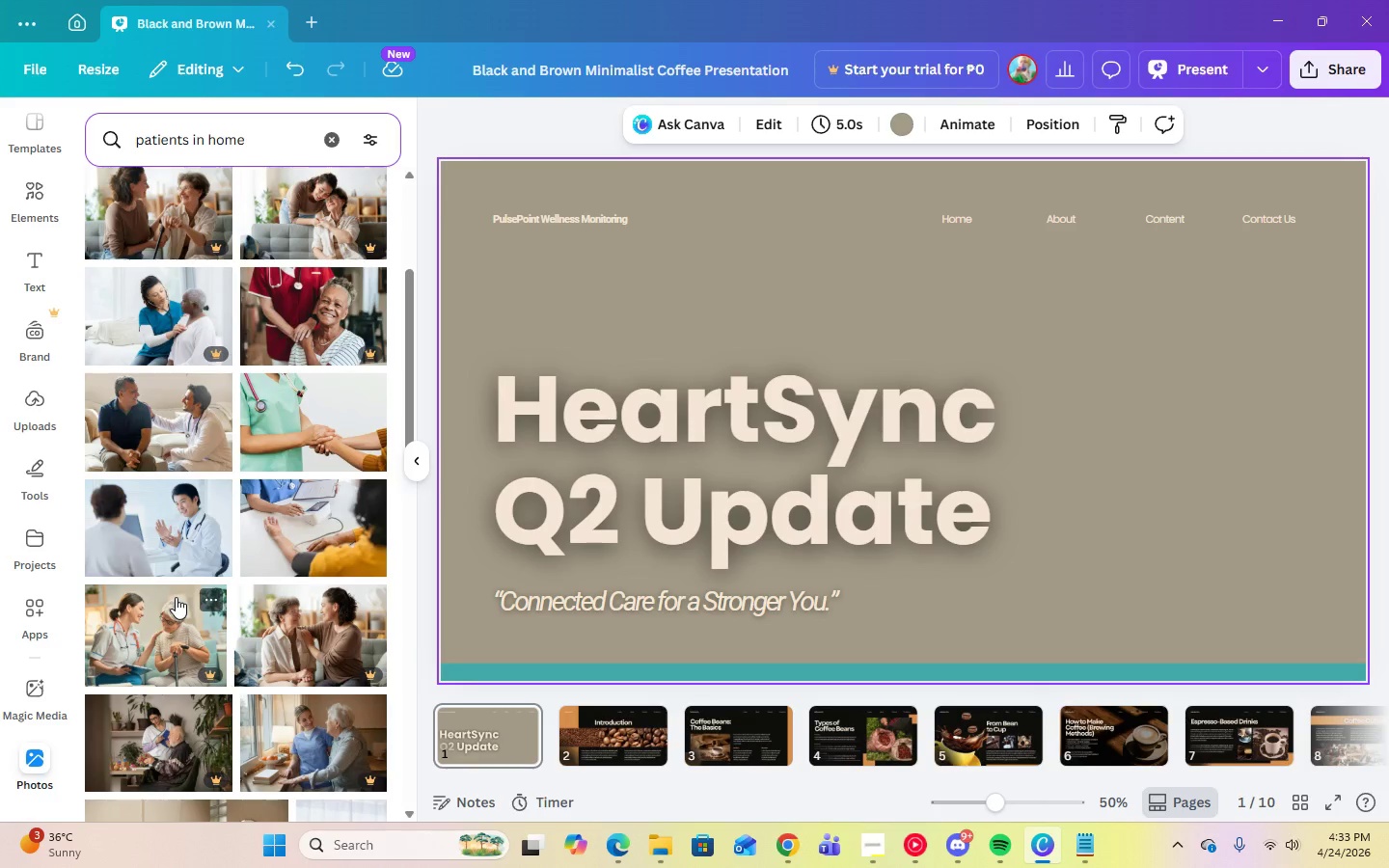 
scroll: coordinate [176, 597], scroll_direction: up, amount: 6.0
 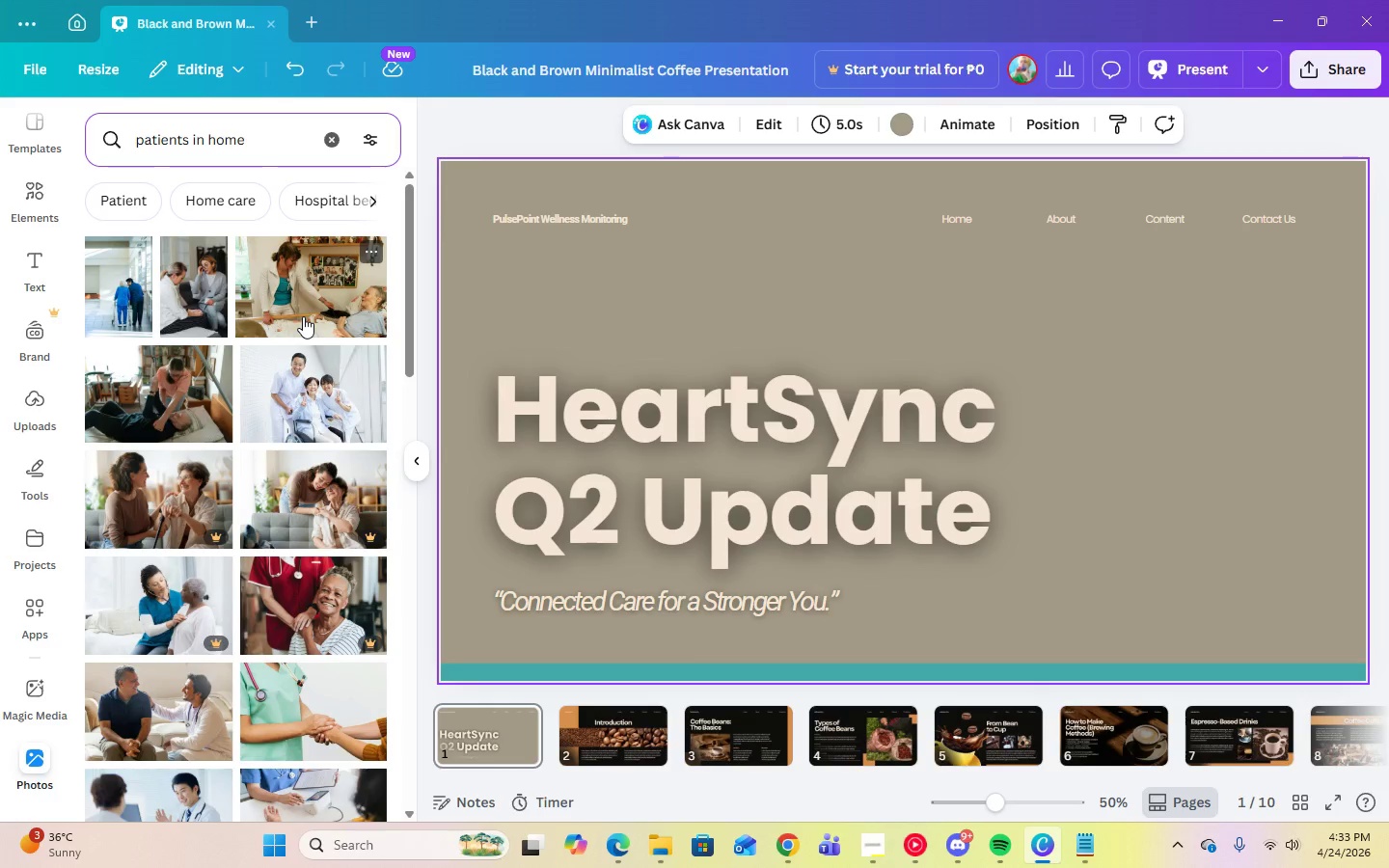 
left_click([288, 319])
 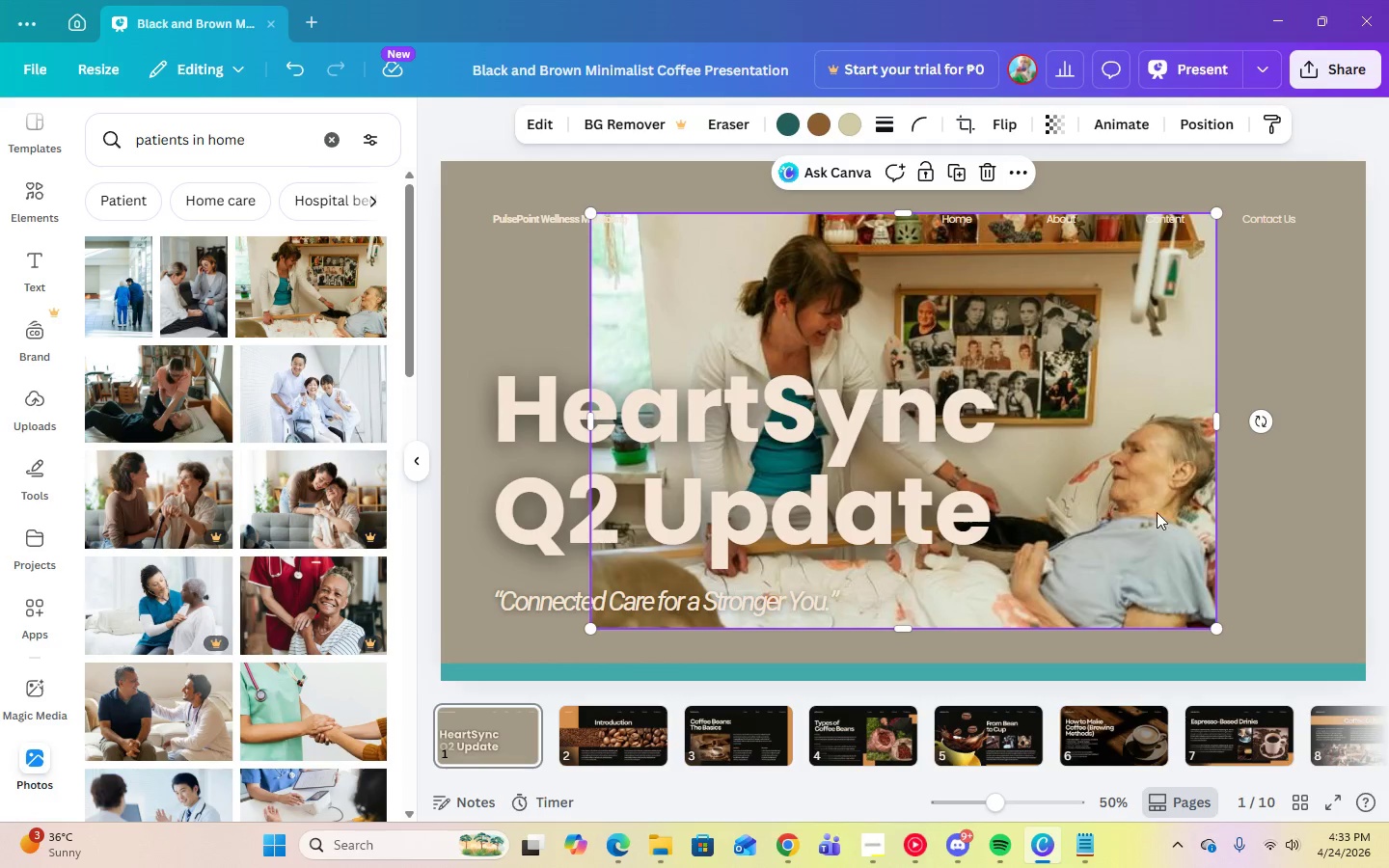 
right_click([1158, 509])
 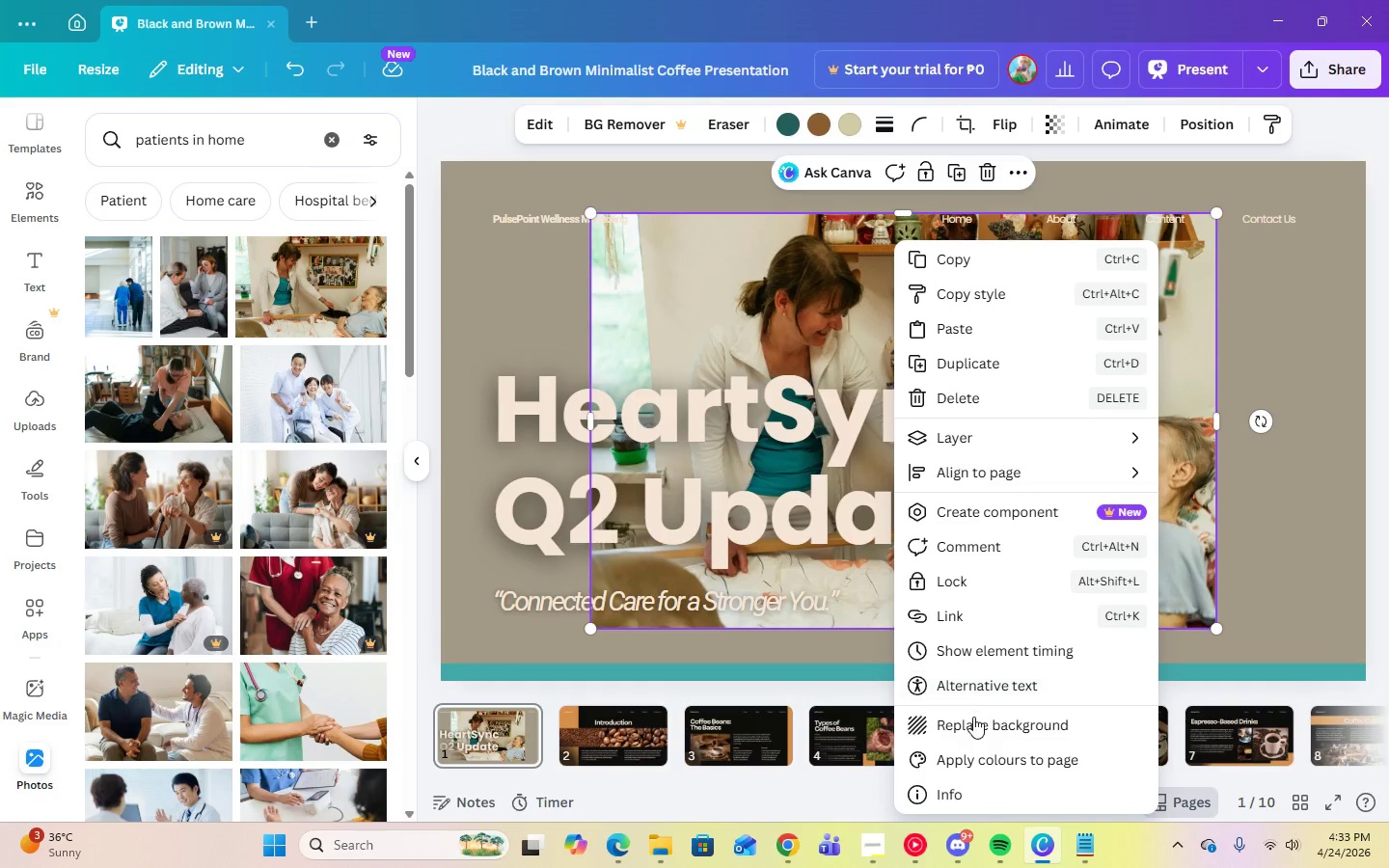 
left_click([973, 717])
 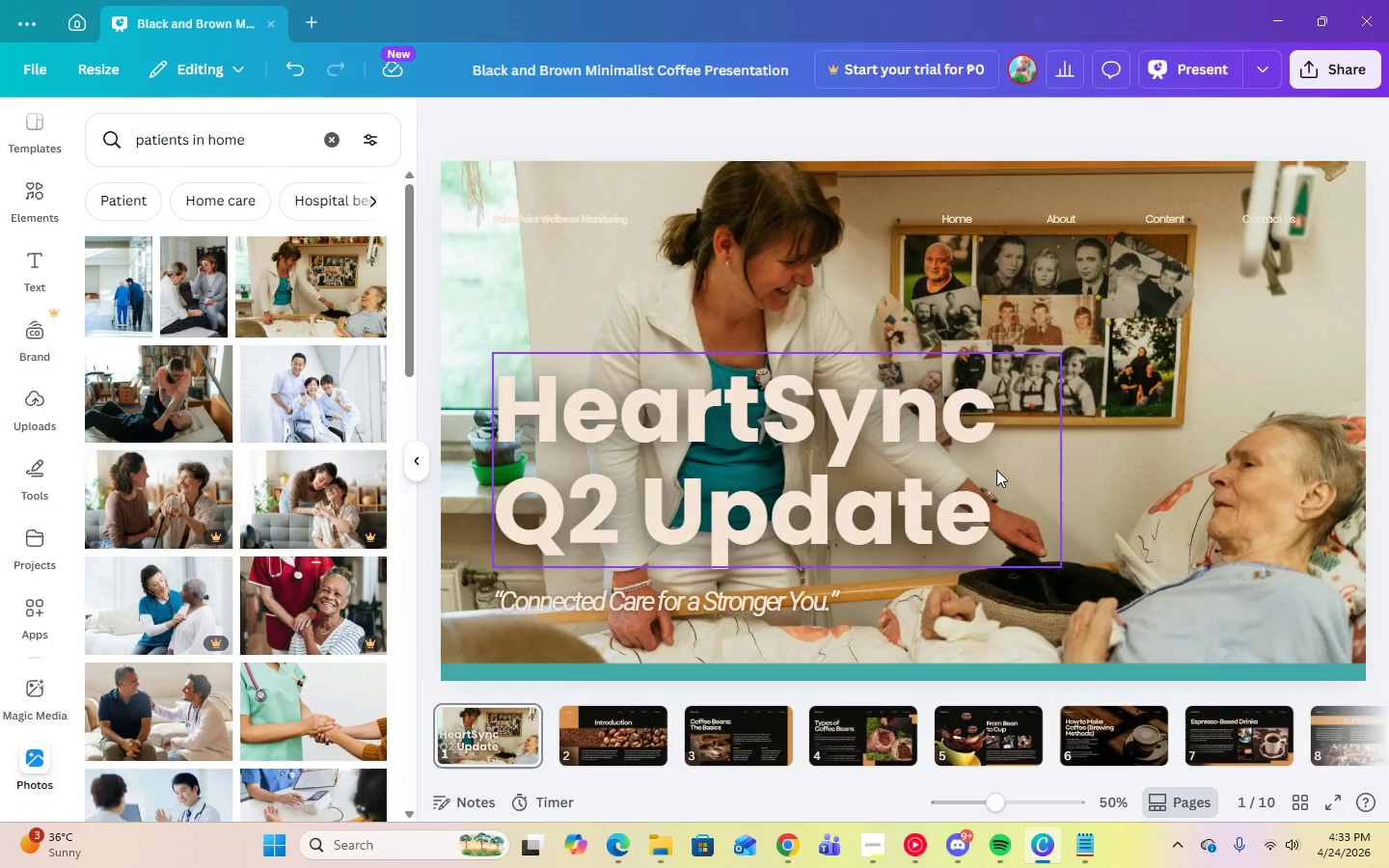 
left_click([1219, 456])
 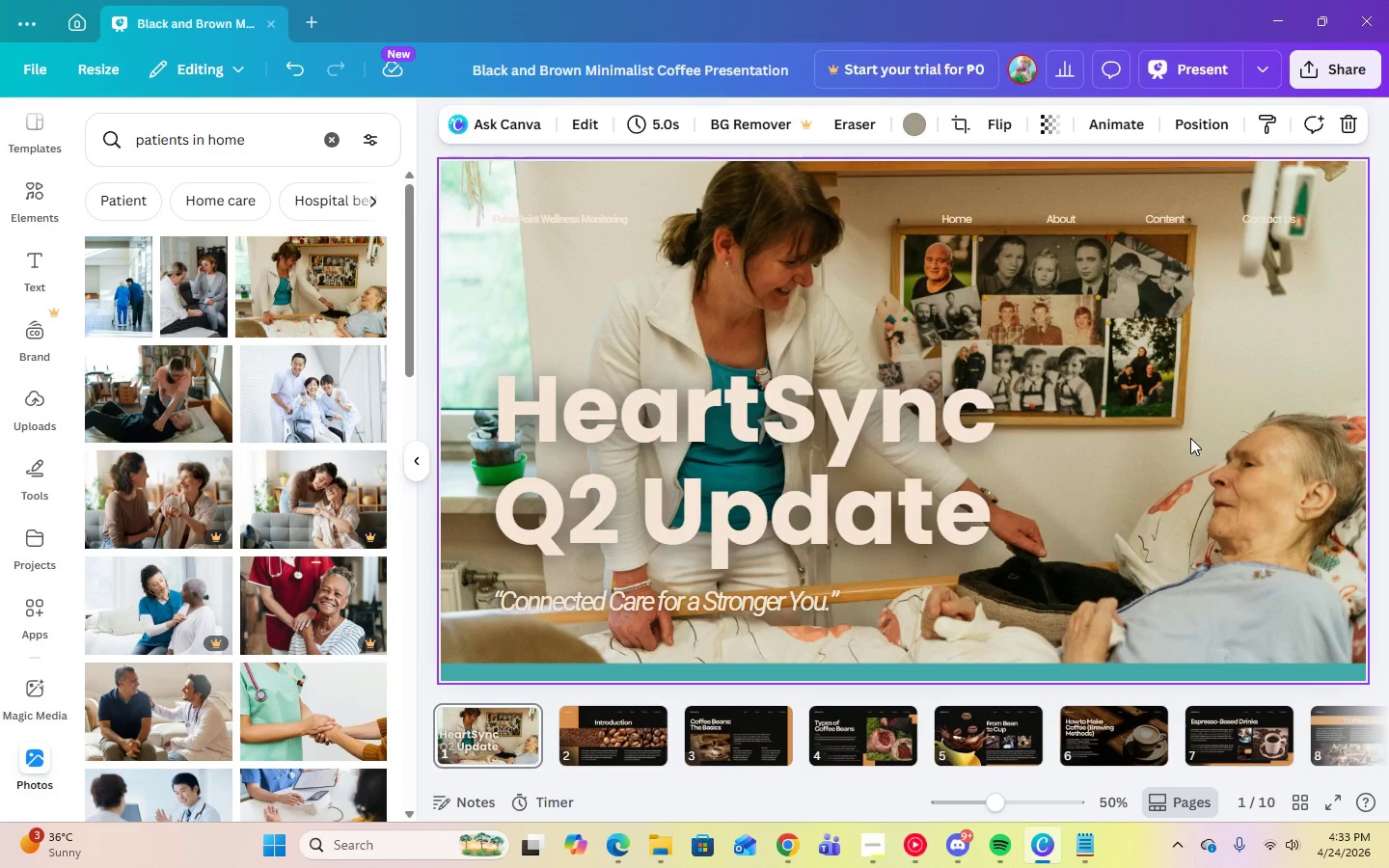 
wait(8.49)
 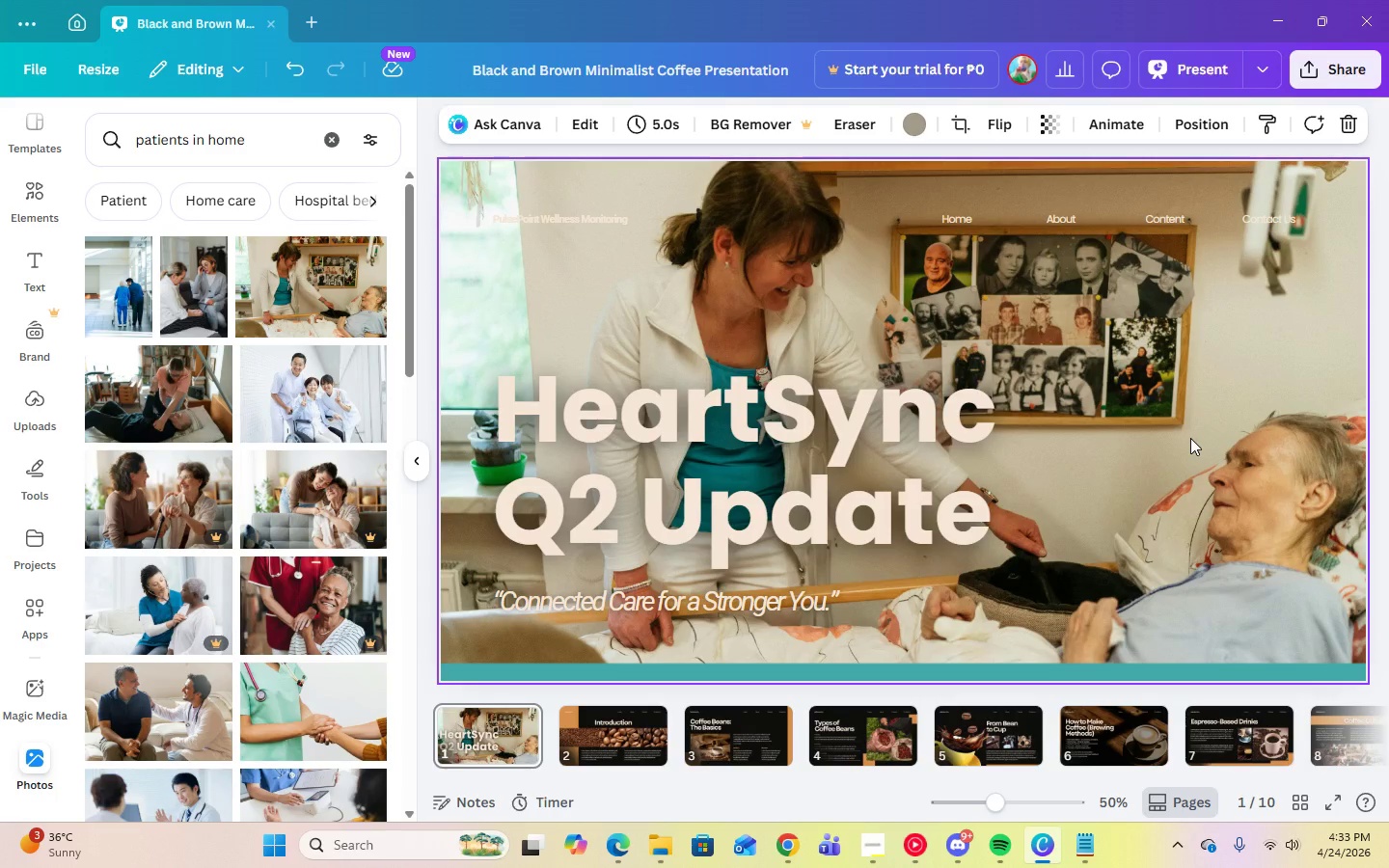 
left_click([608, 212])
 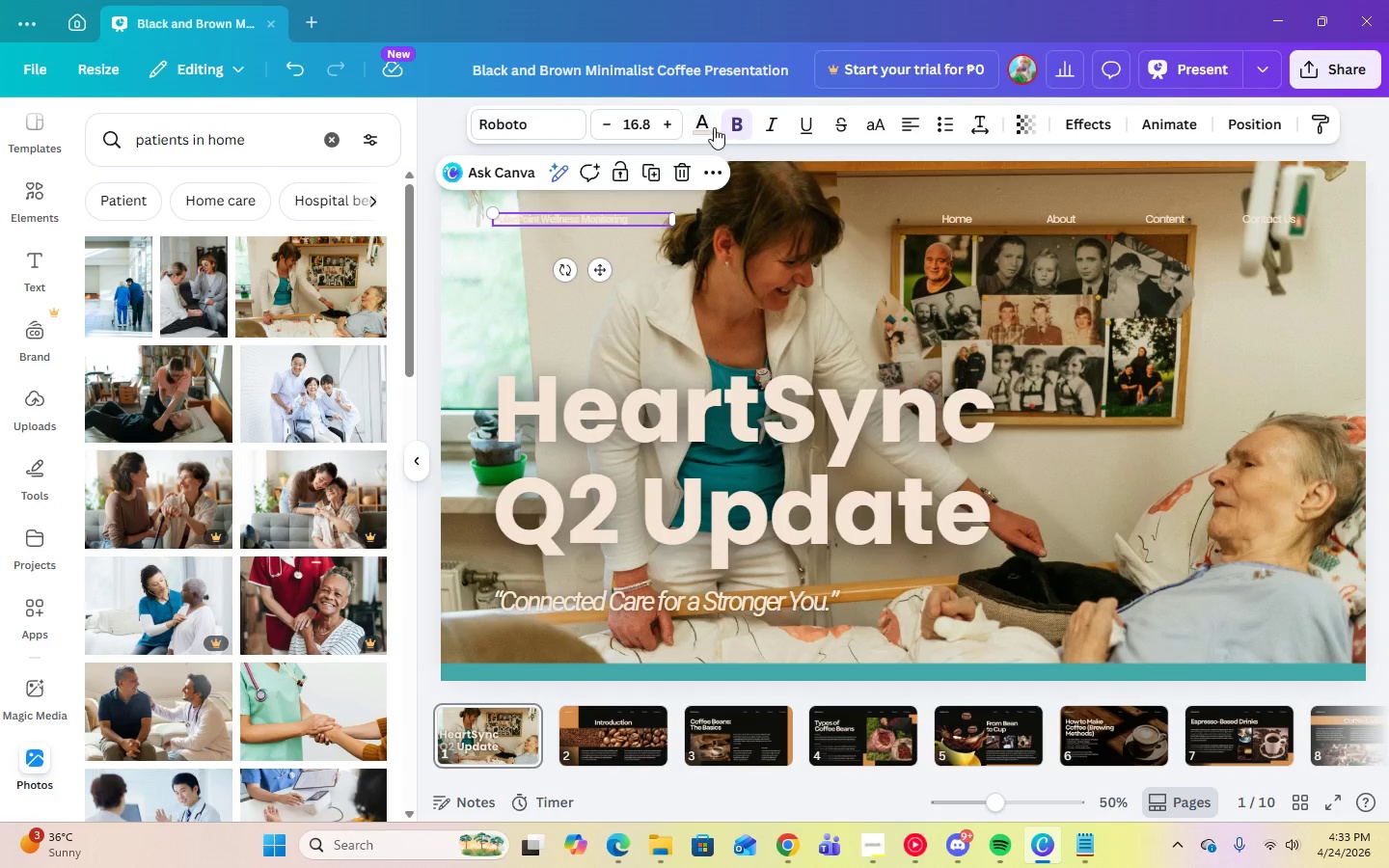 
left_click([708, 124])
 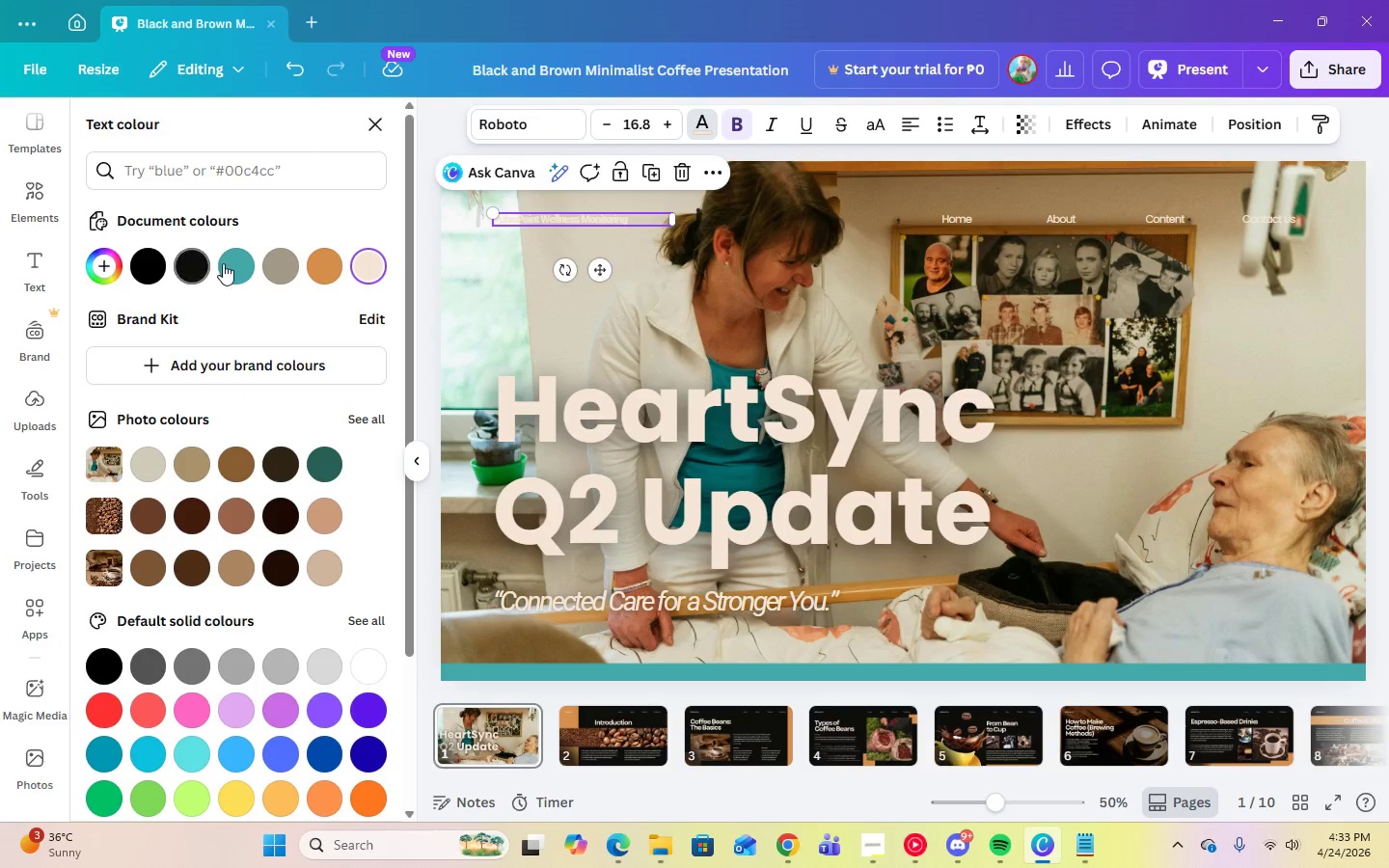 
left_click([234, 263])
 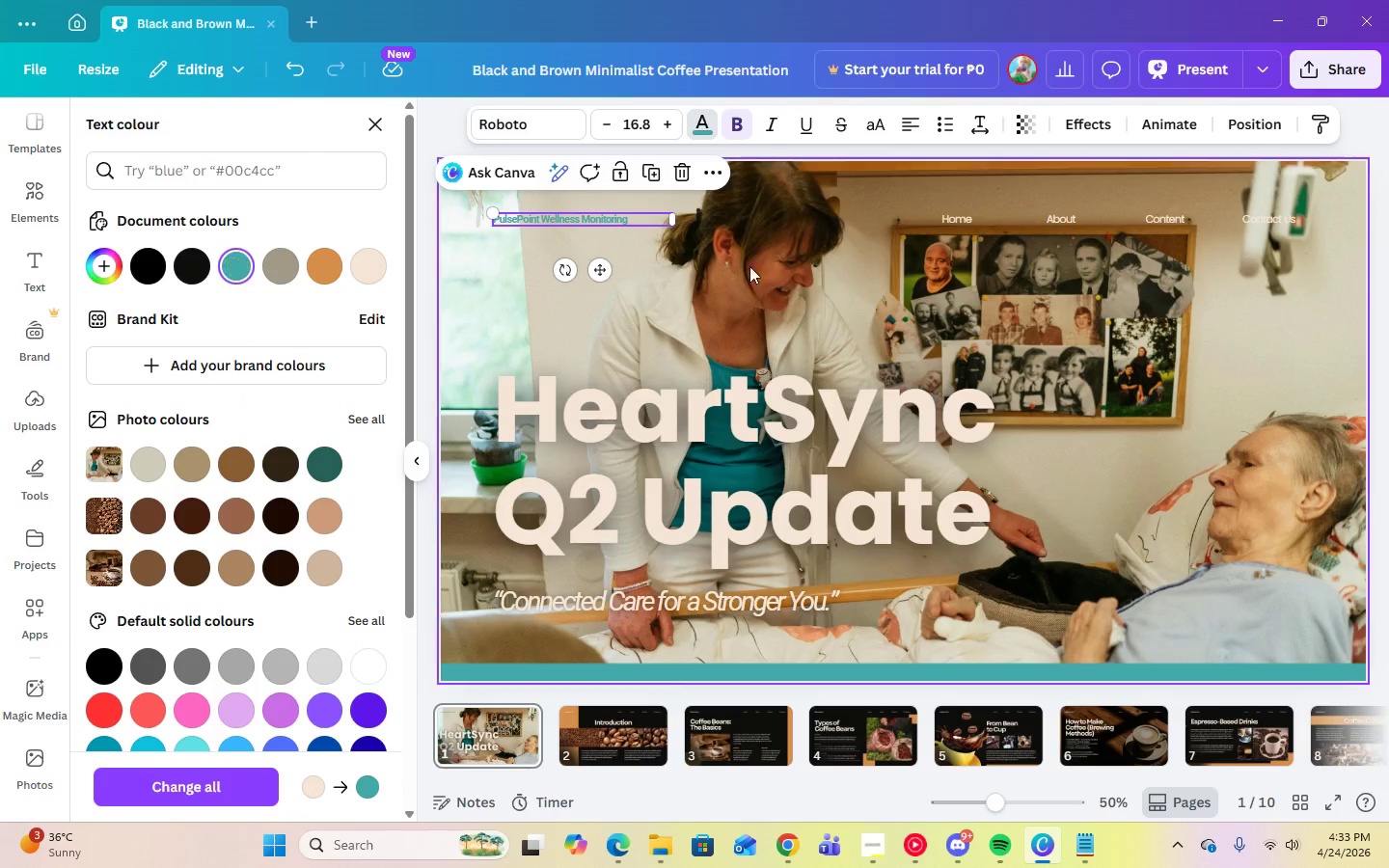 
left_click([795, 270])
 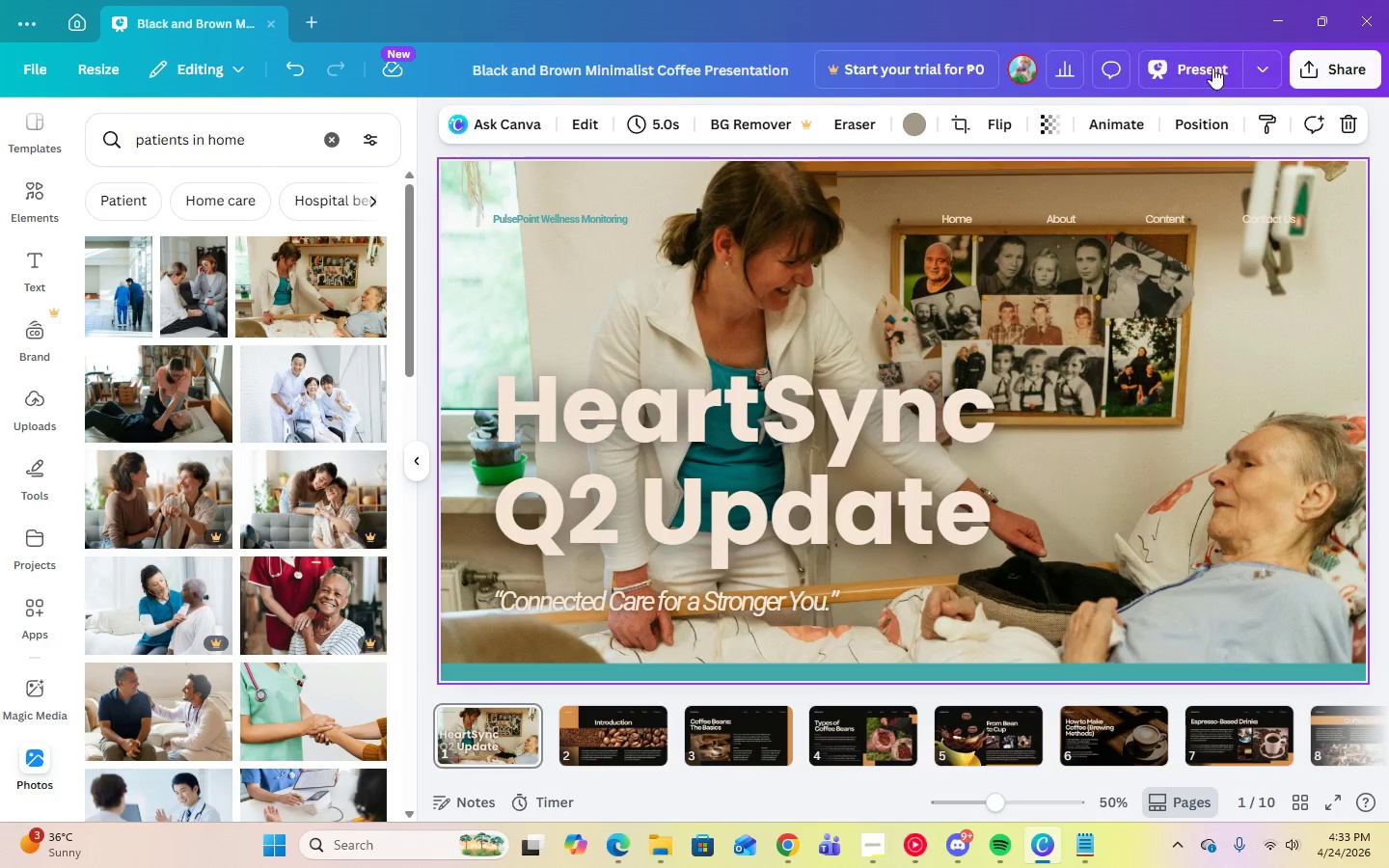 
left_click([1200, 70])
 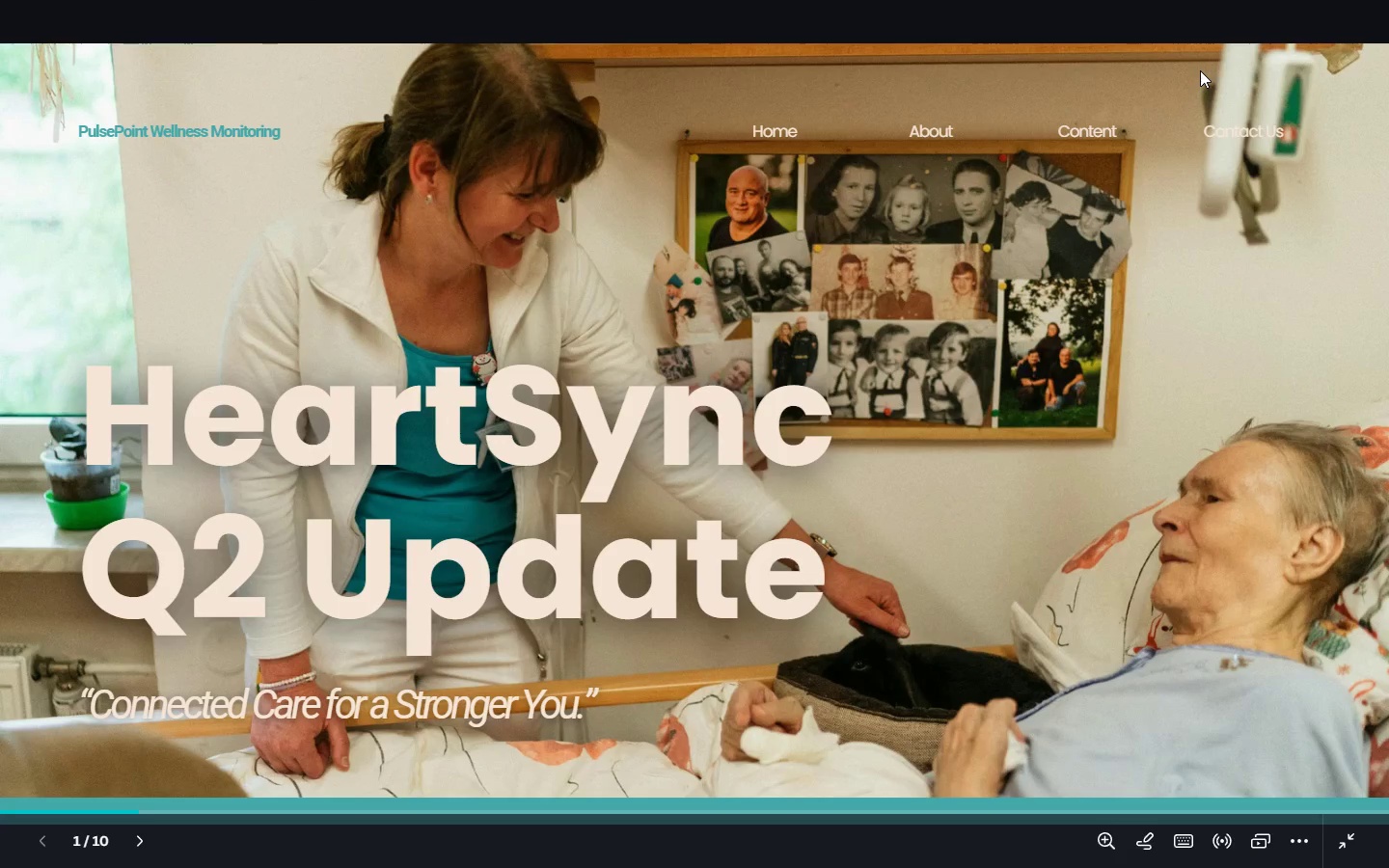 
key(Escape)
 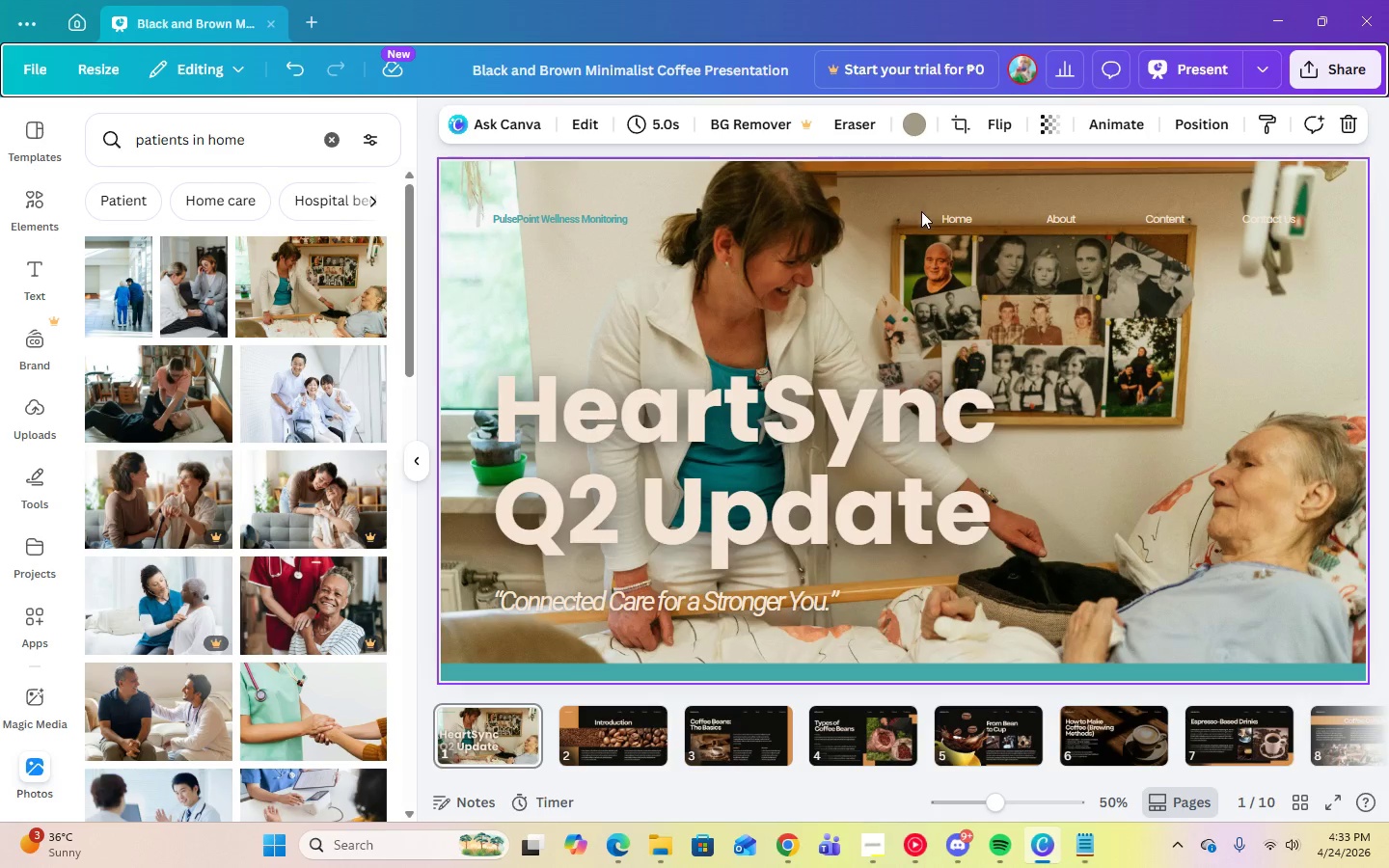 
left_click([946, 215])
 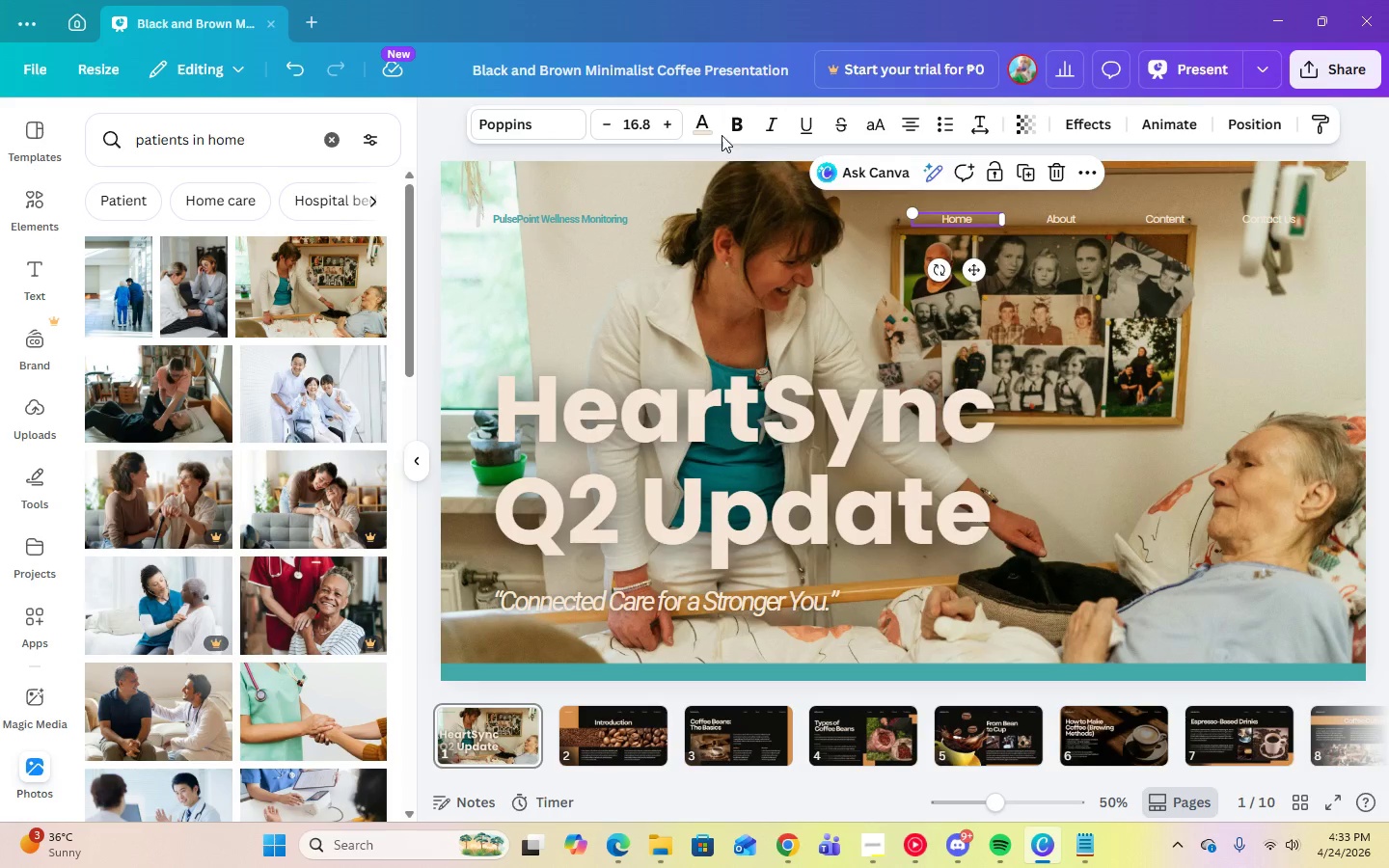 
left_click([714, 130])
 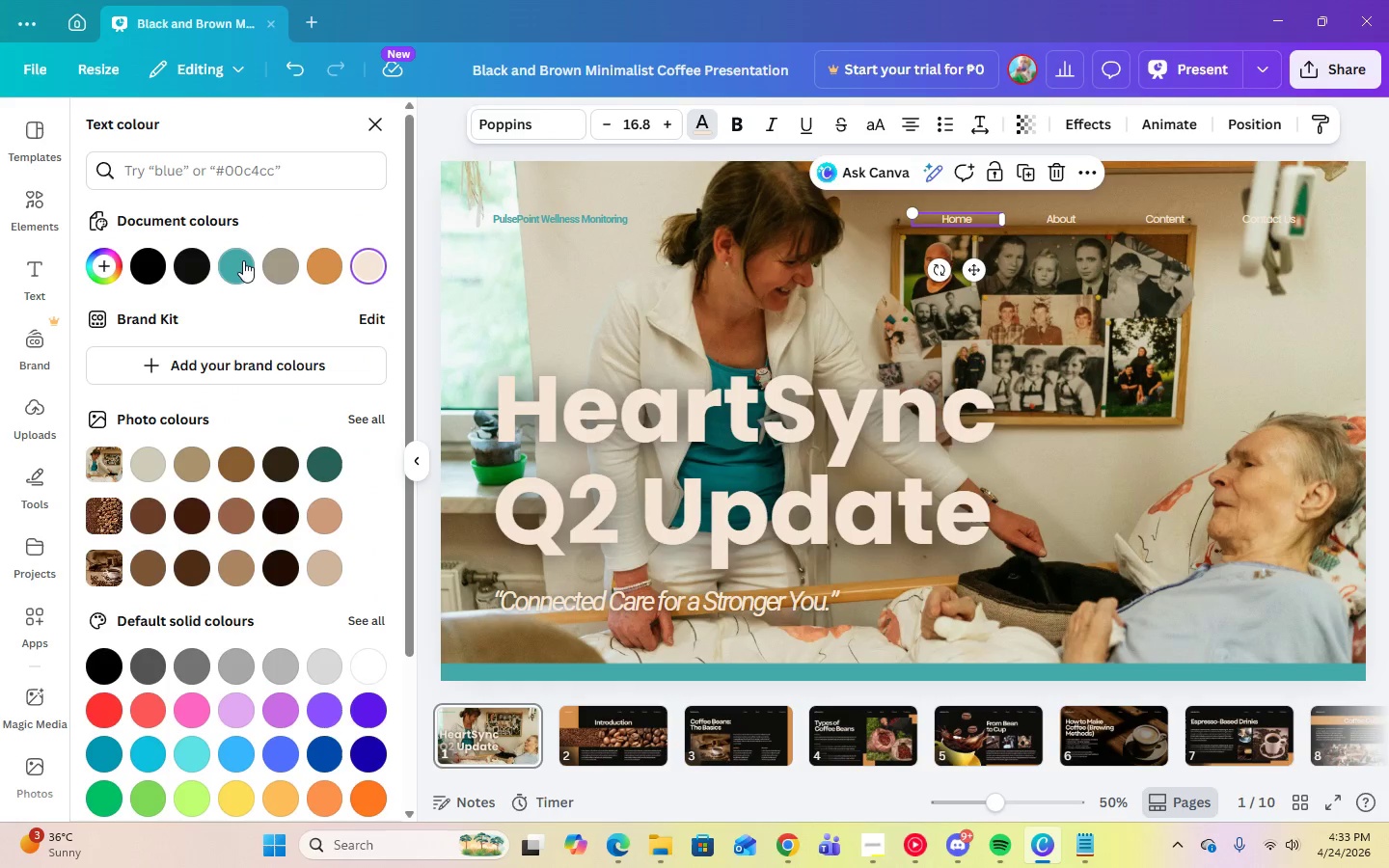 
left_click([243, 260])
 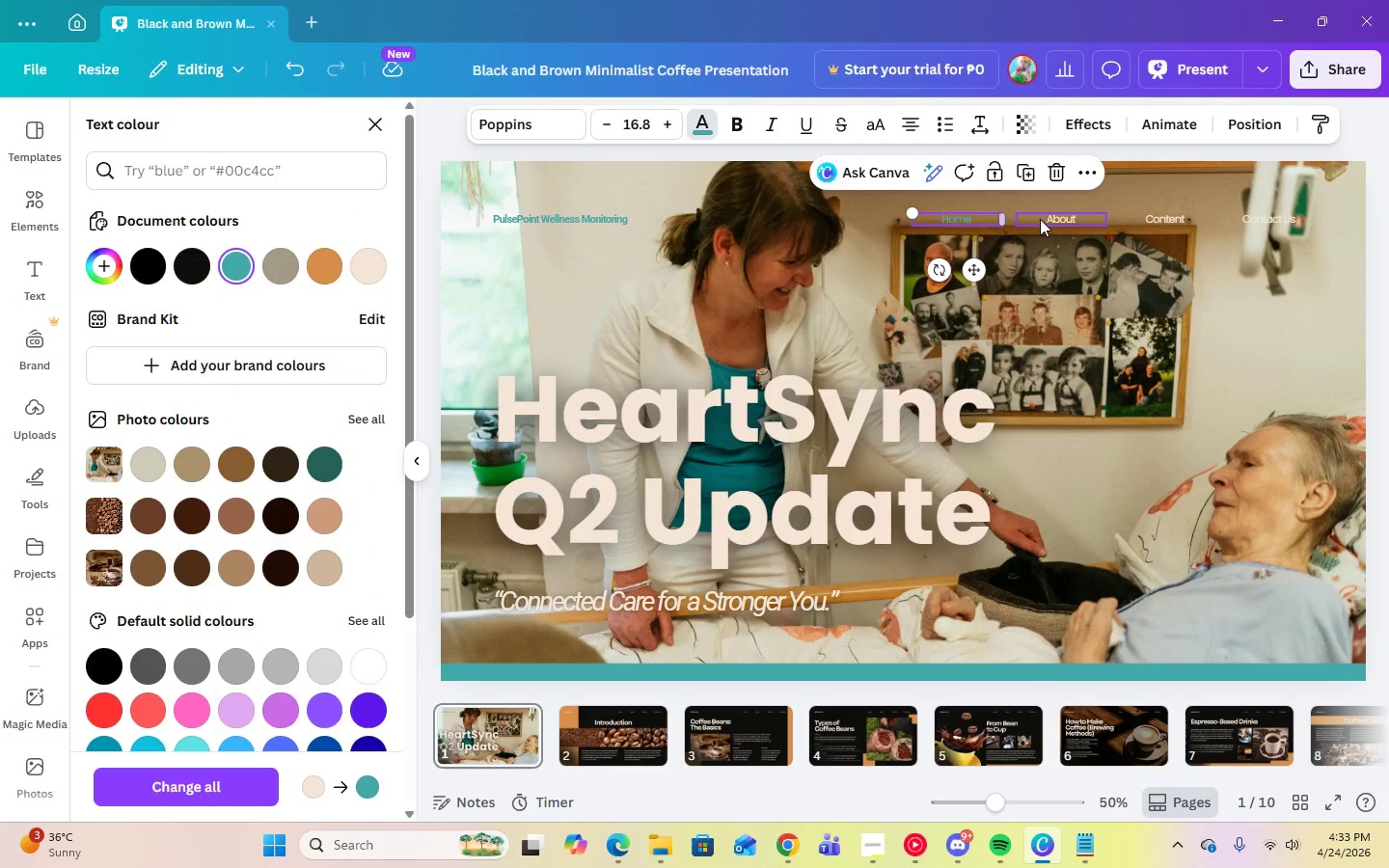 
left_click([1074, 217])
 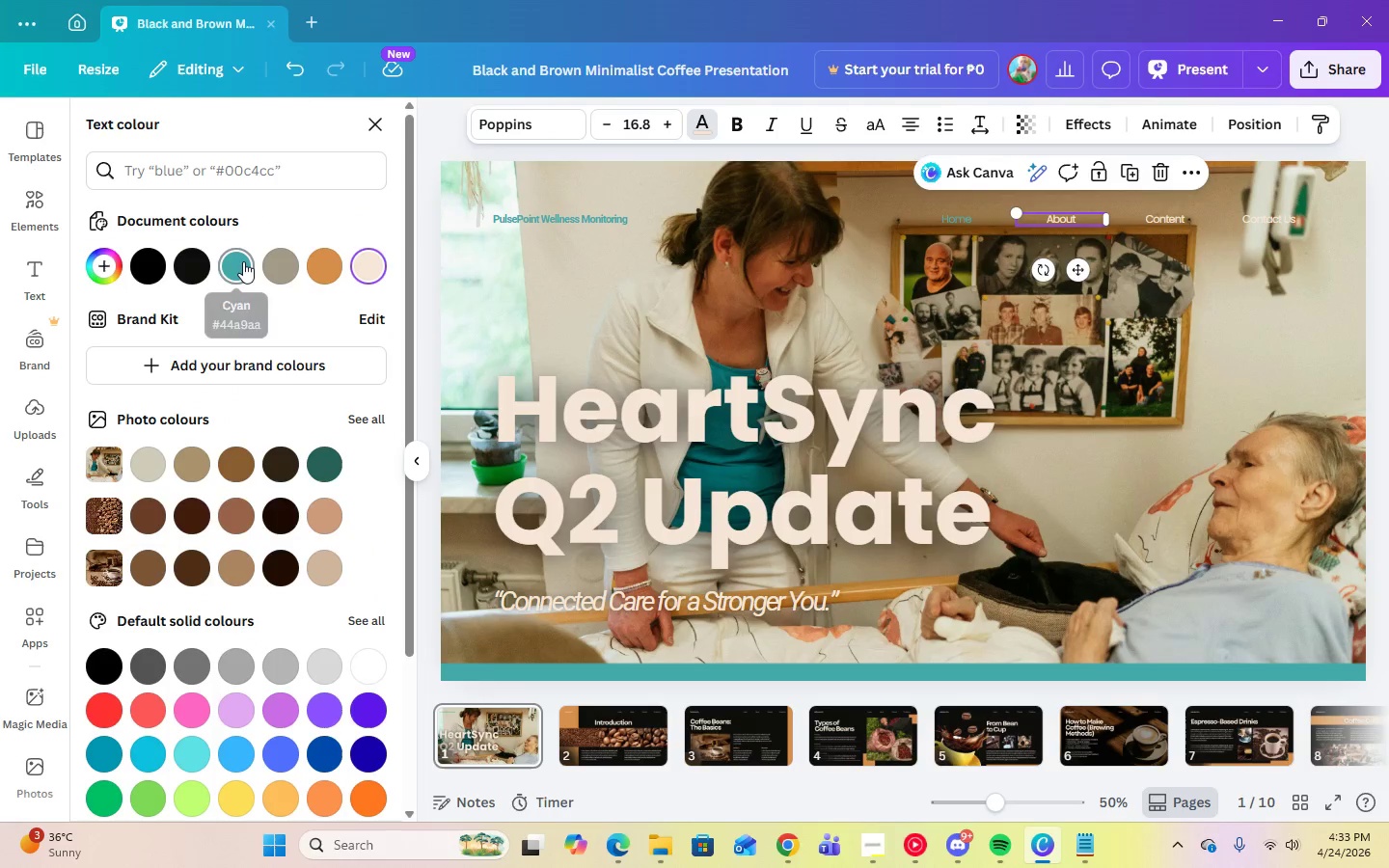 
left_click([244, 261])
 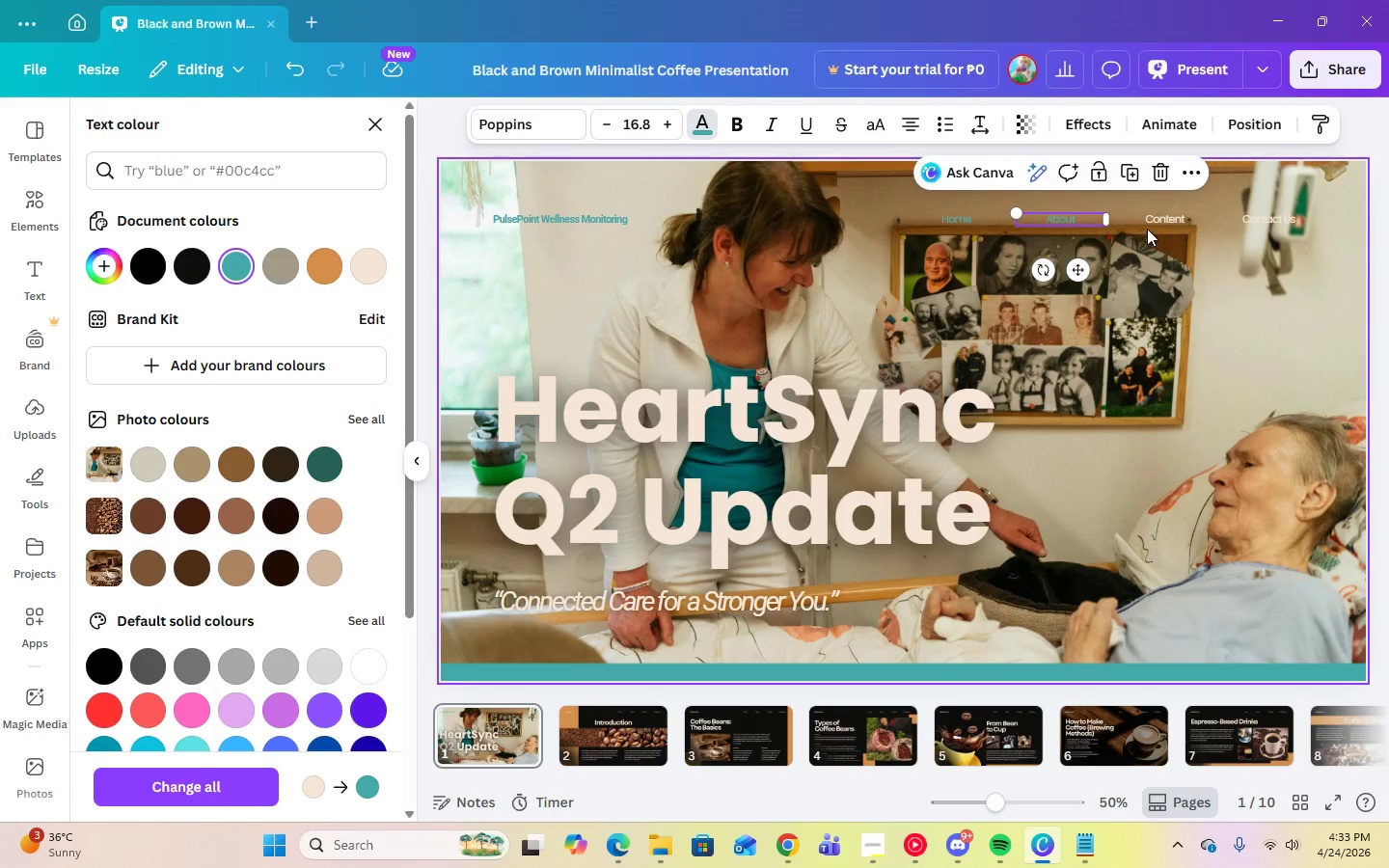 
left_click([1151, 224])
 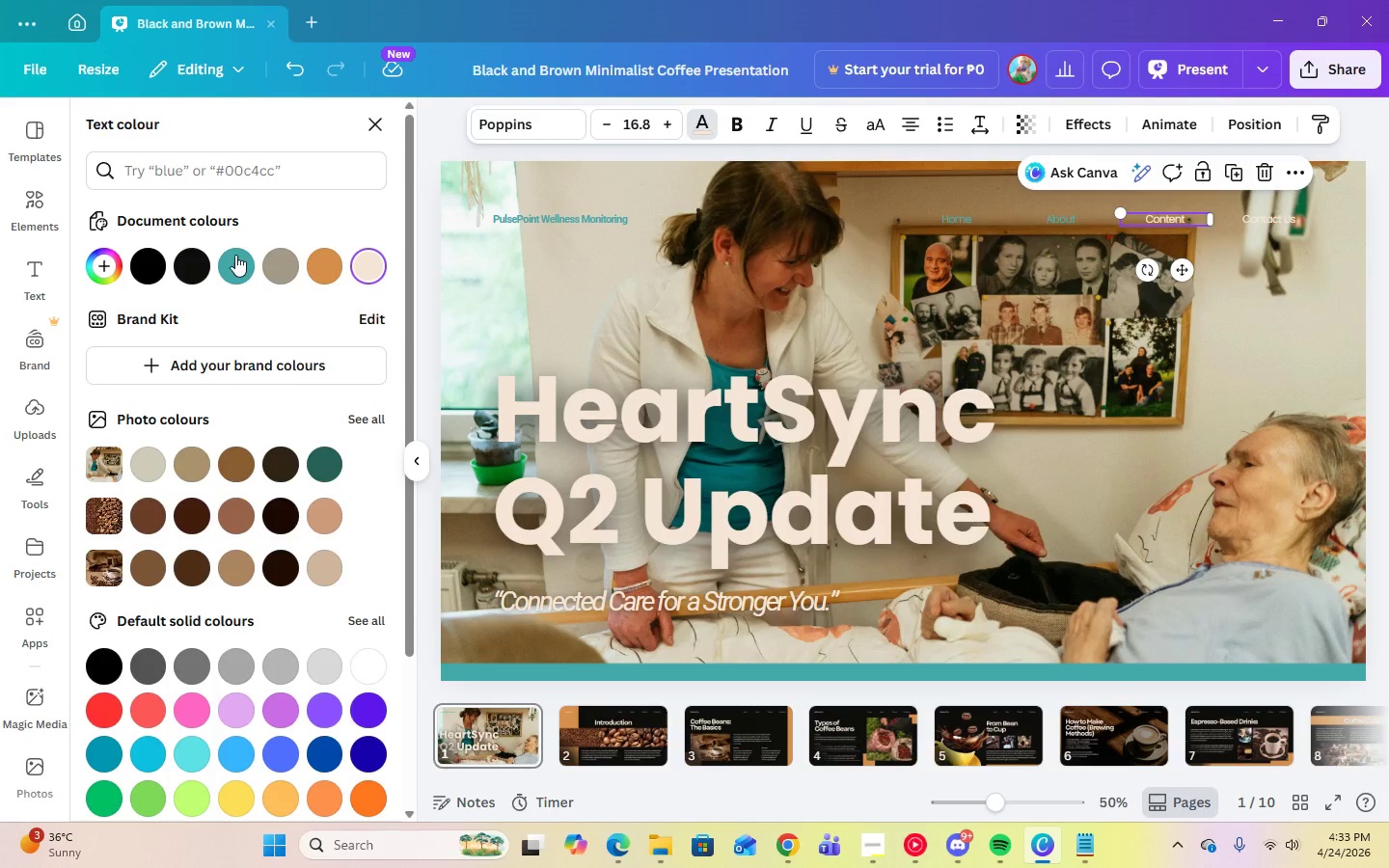 
left_click([237, 258])
 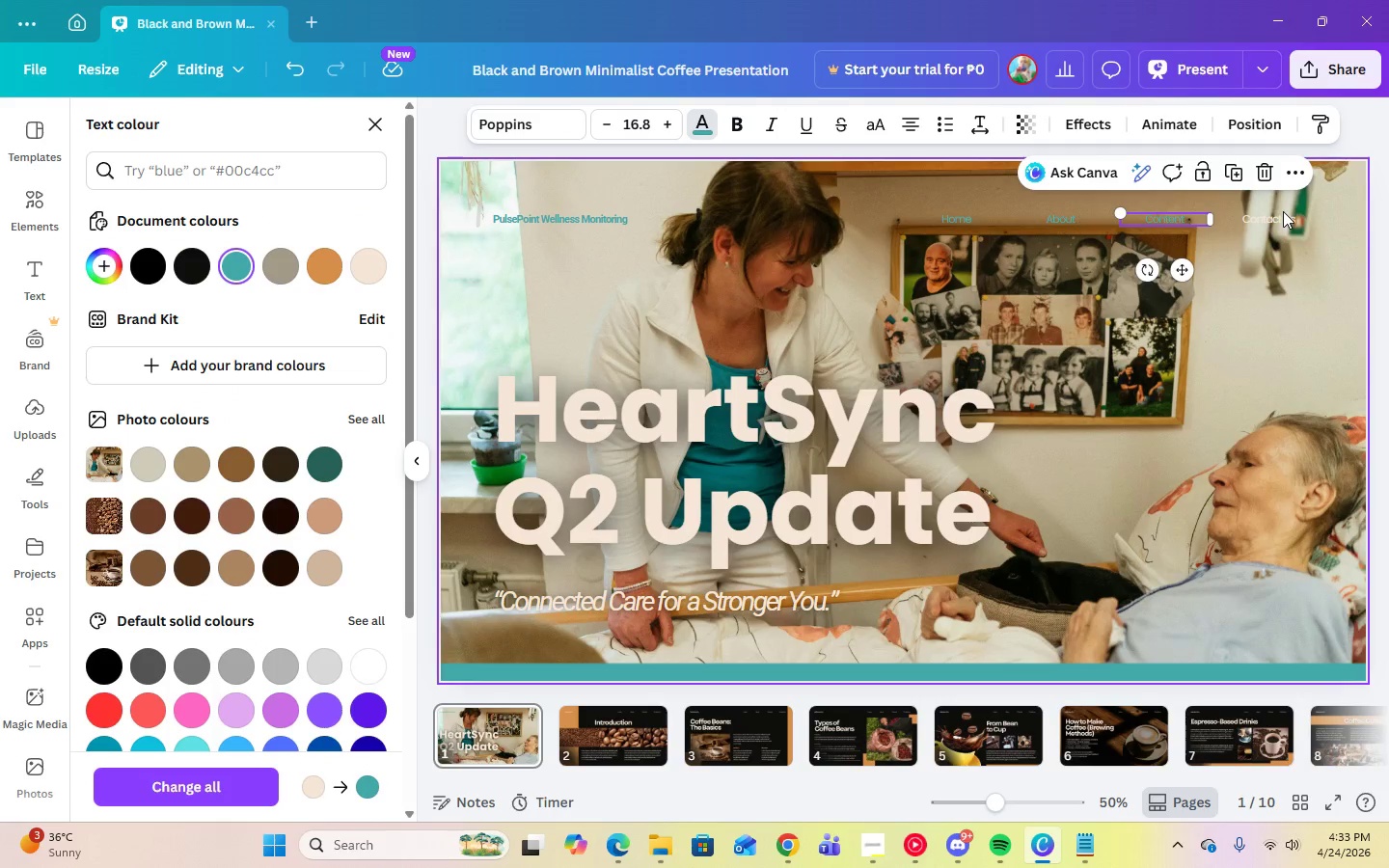 
left_click([1283, 214])
 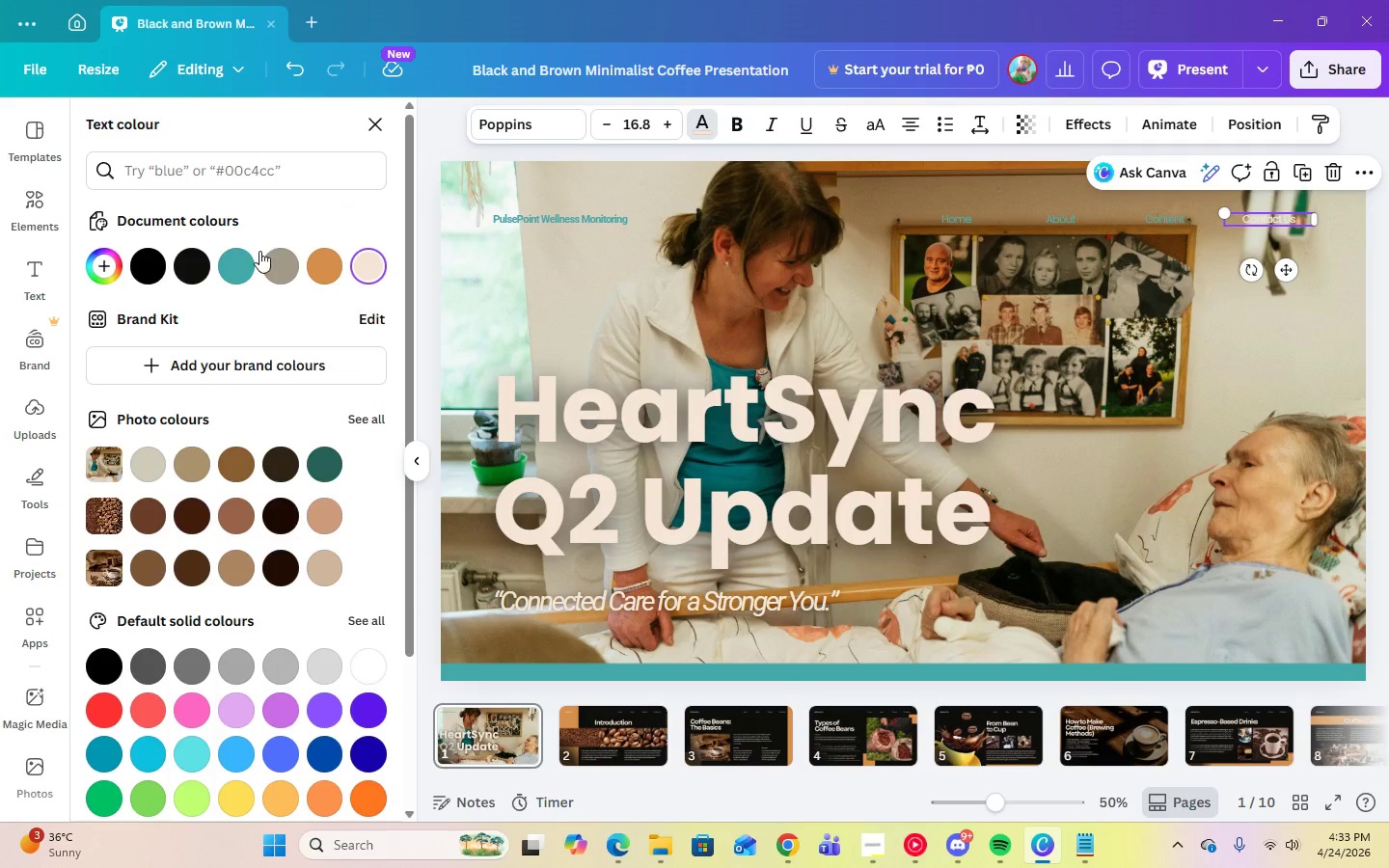 
left_click([251, 260])
 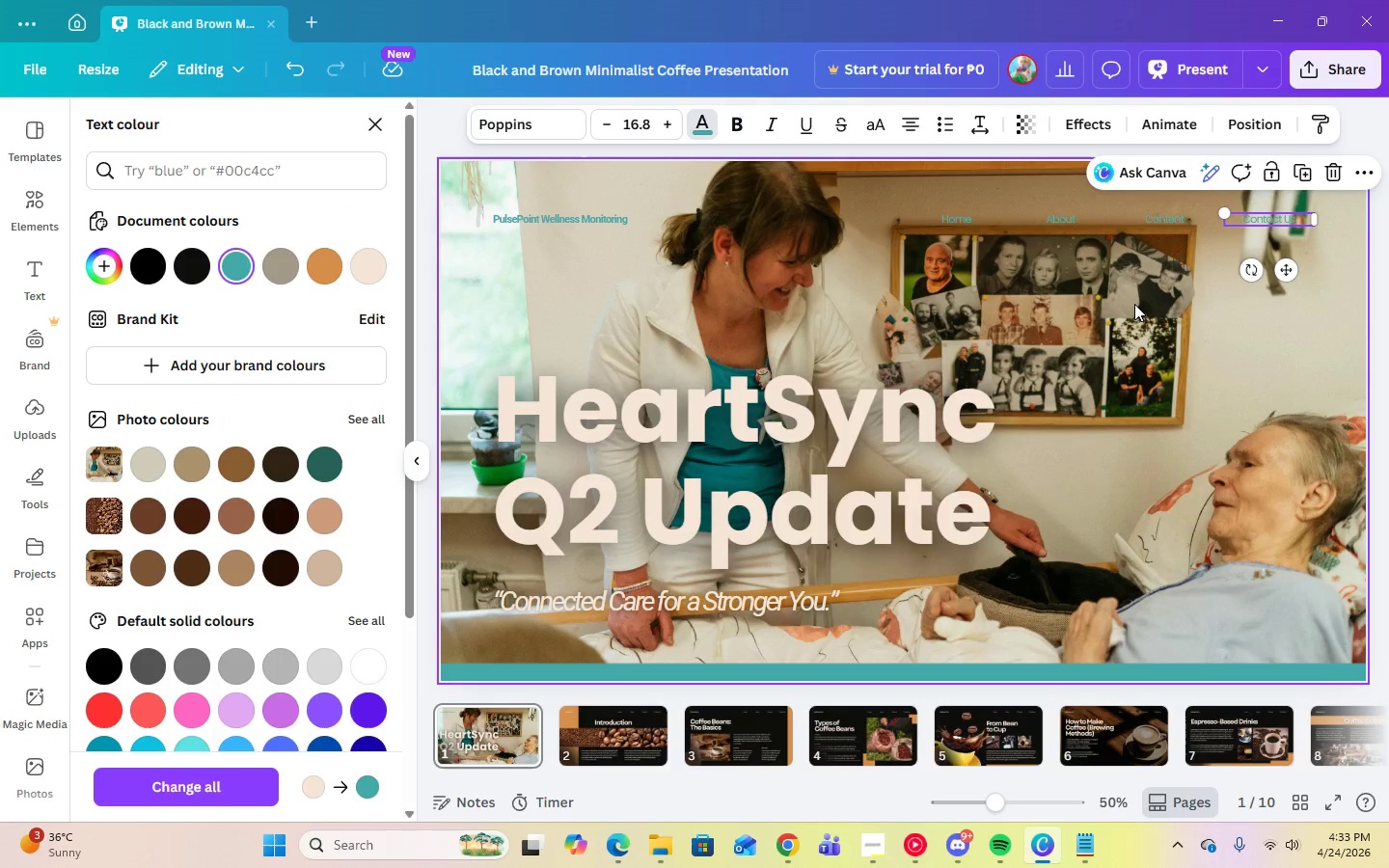 
left_click([1134, 304])
 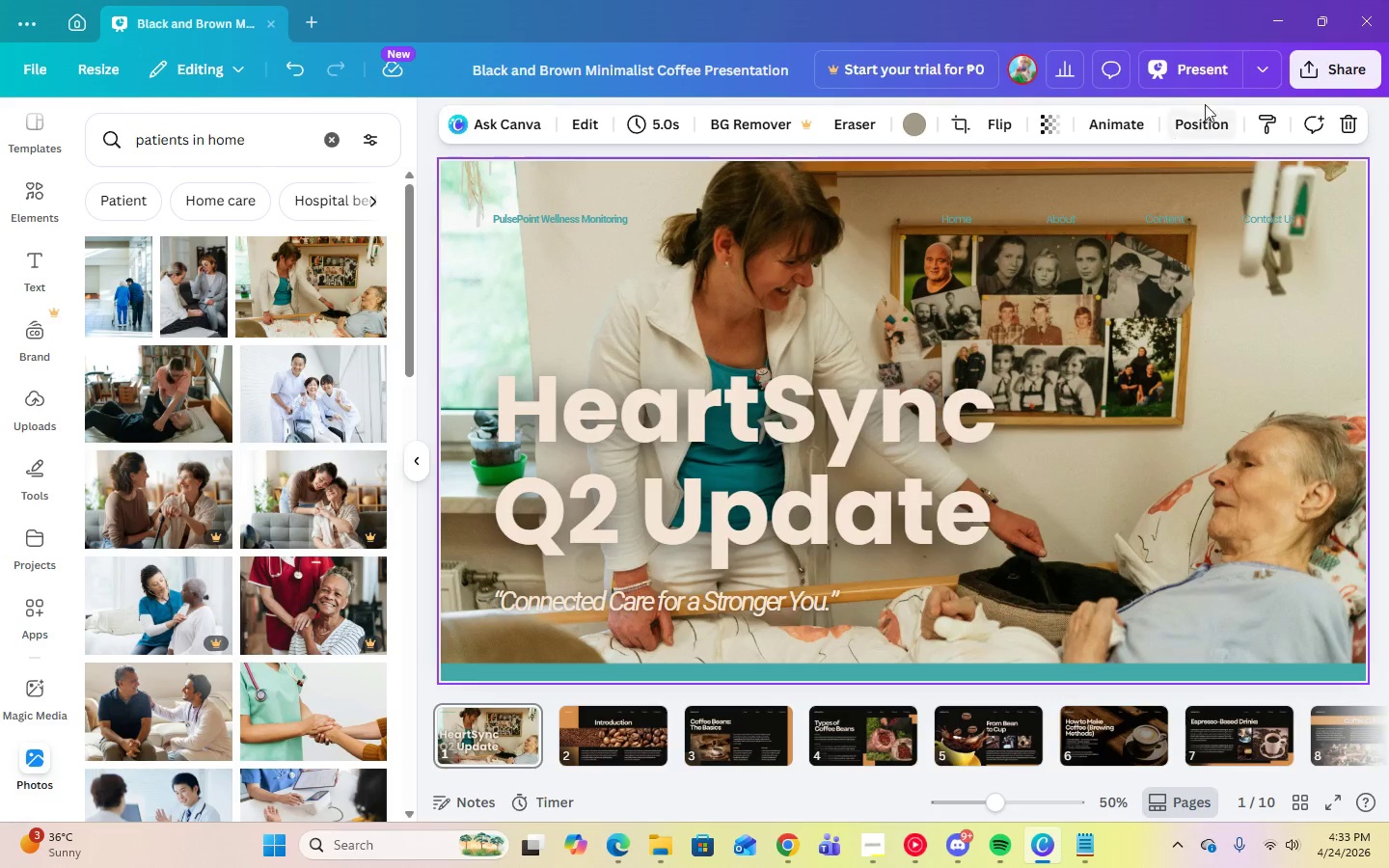 
left_click([1186, 58])
 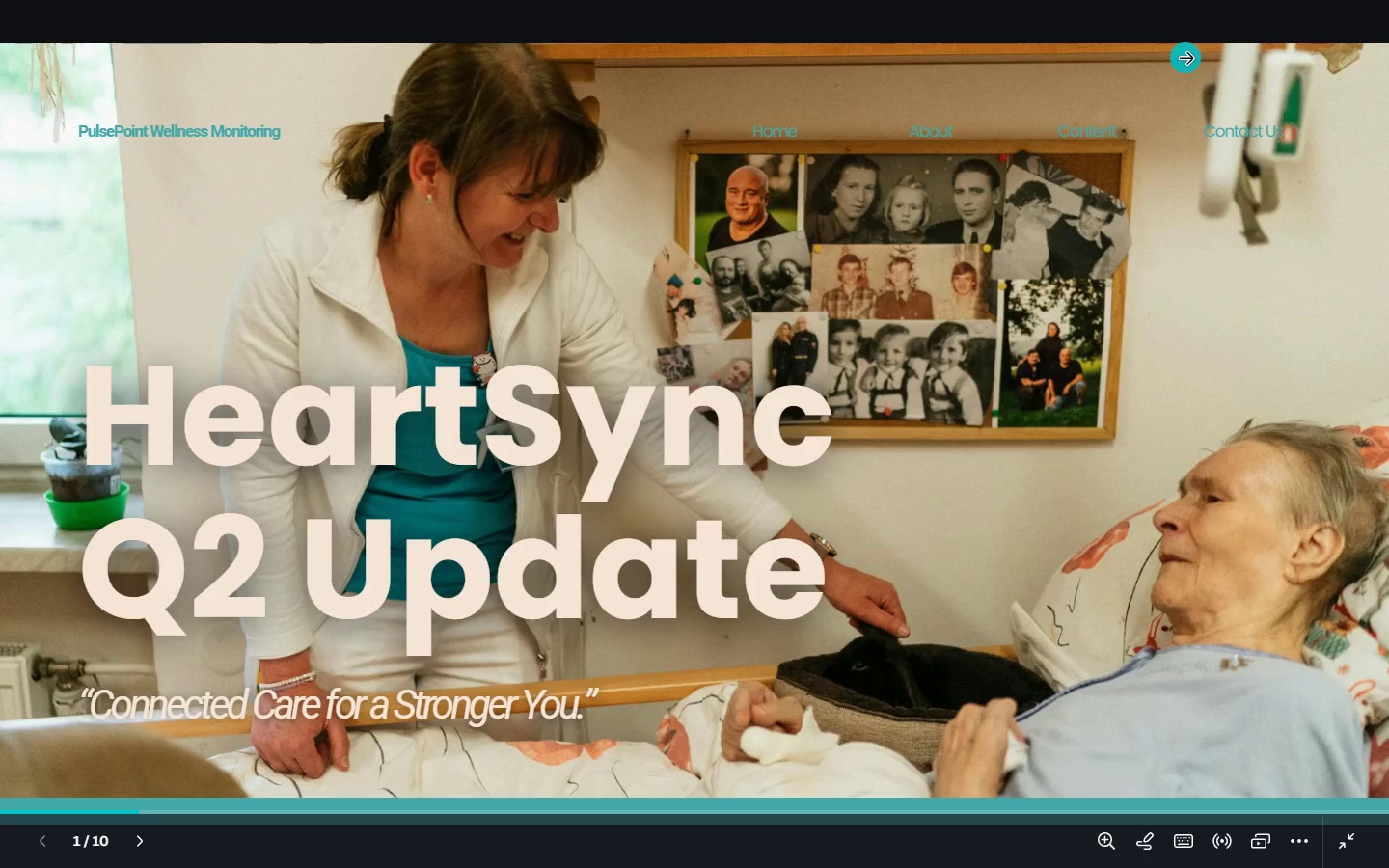 
key(Escape)
 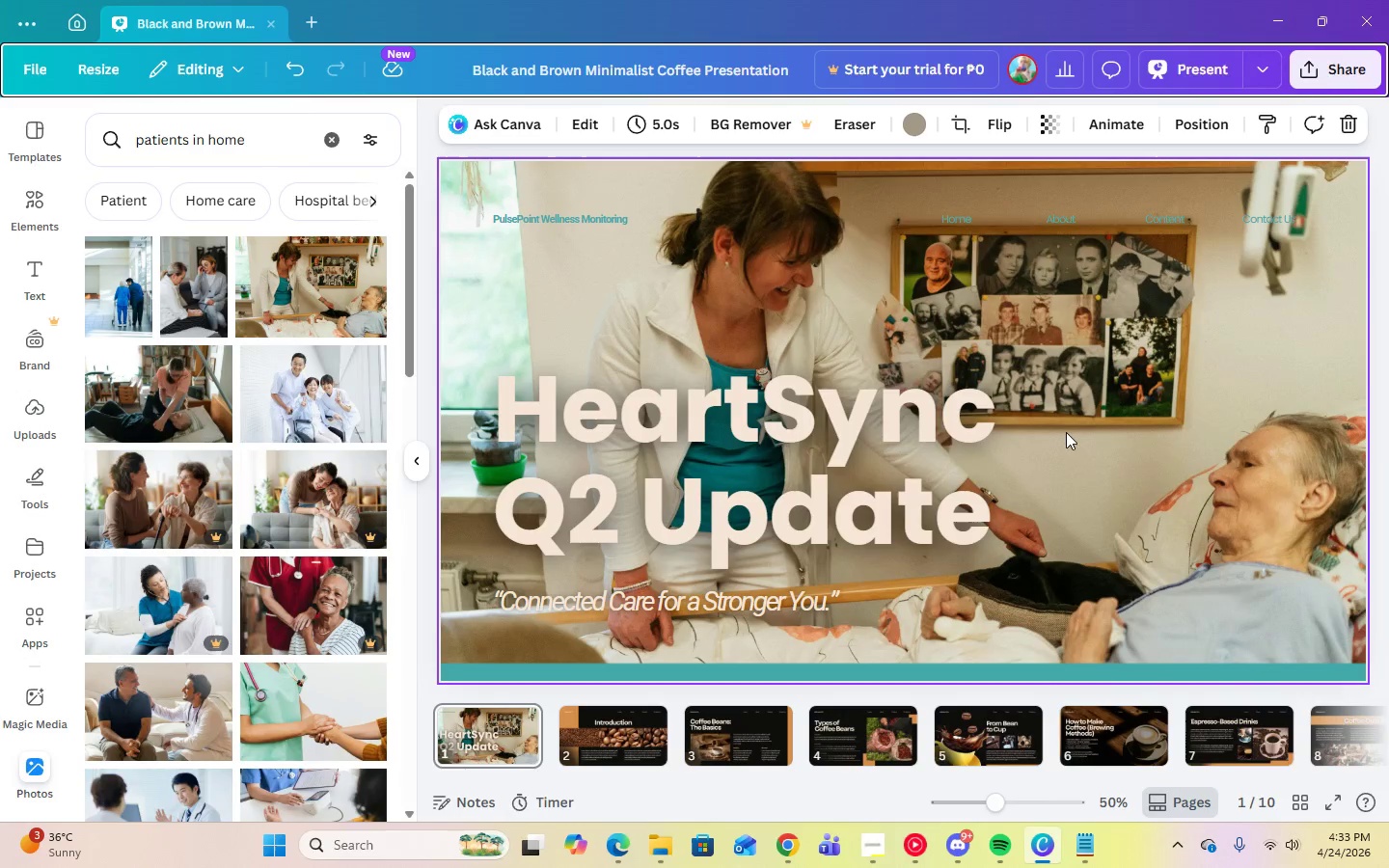 
left_click([1068, 433])
 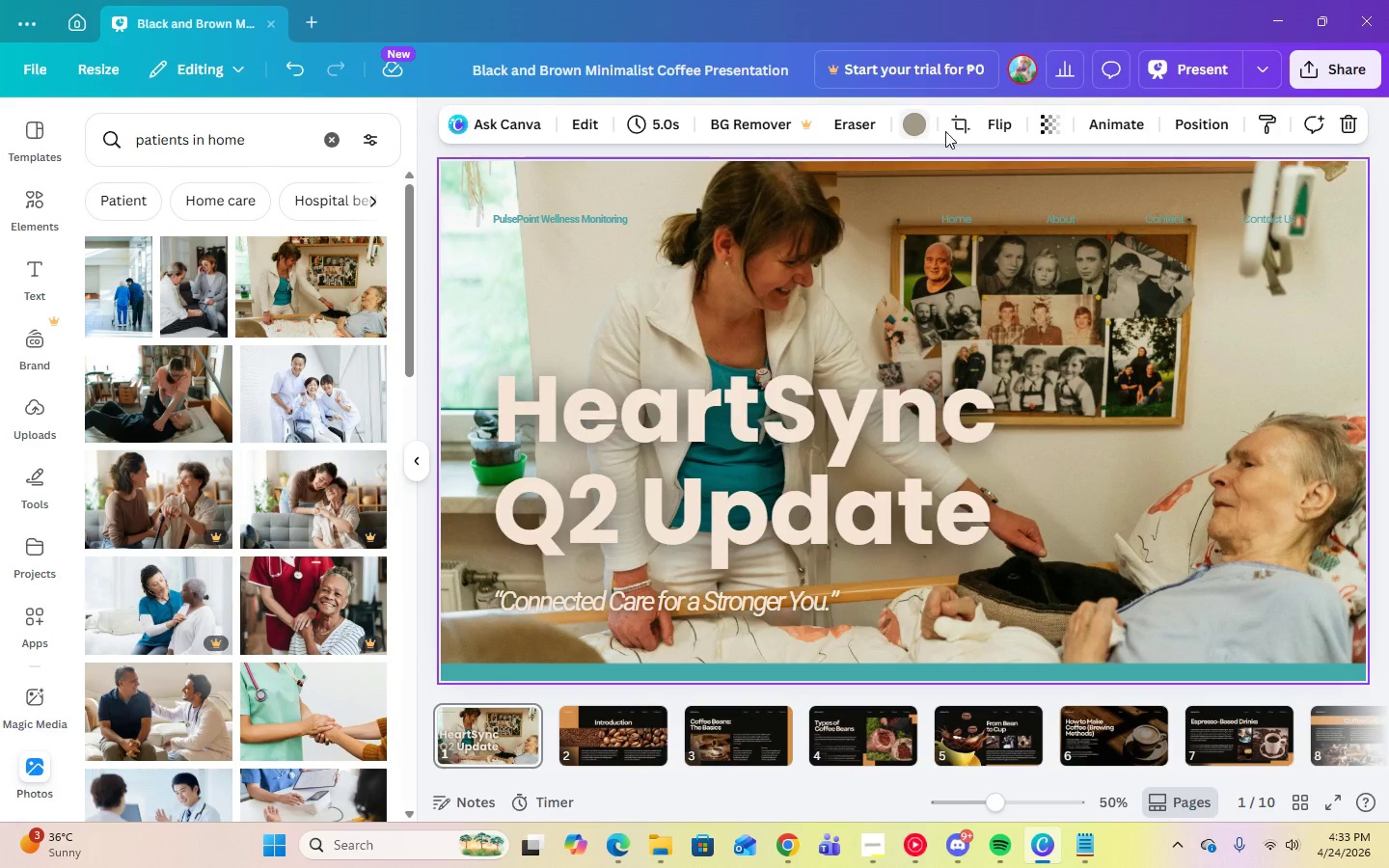 
left_click([1049, 131])
 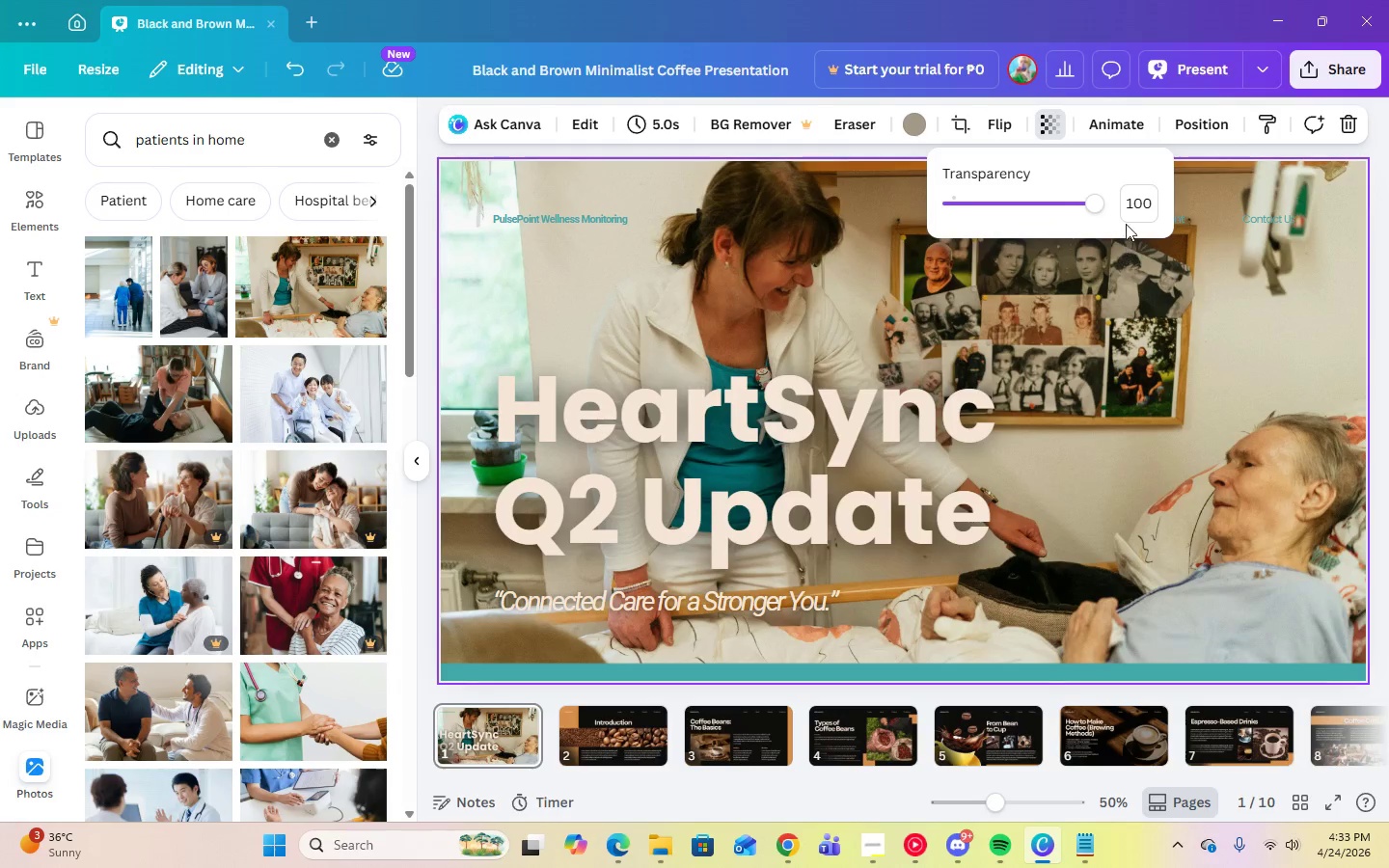 
left_click([1131, 208])
 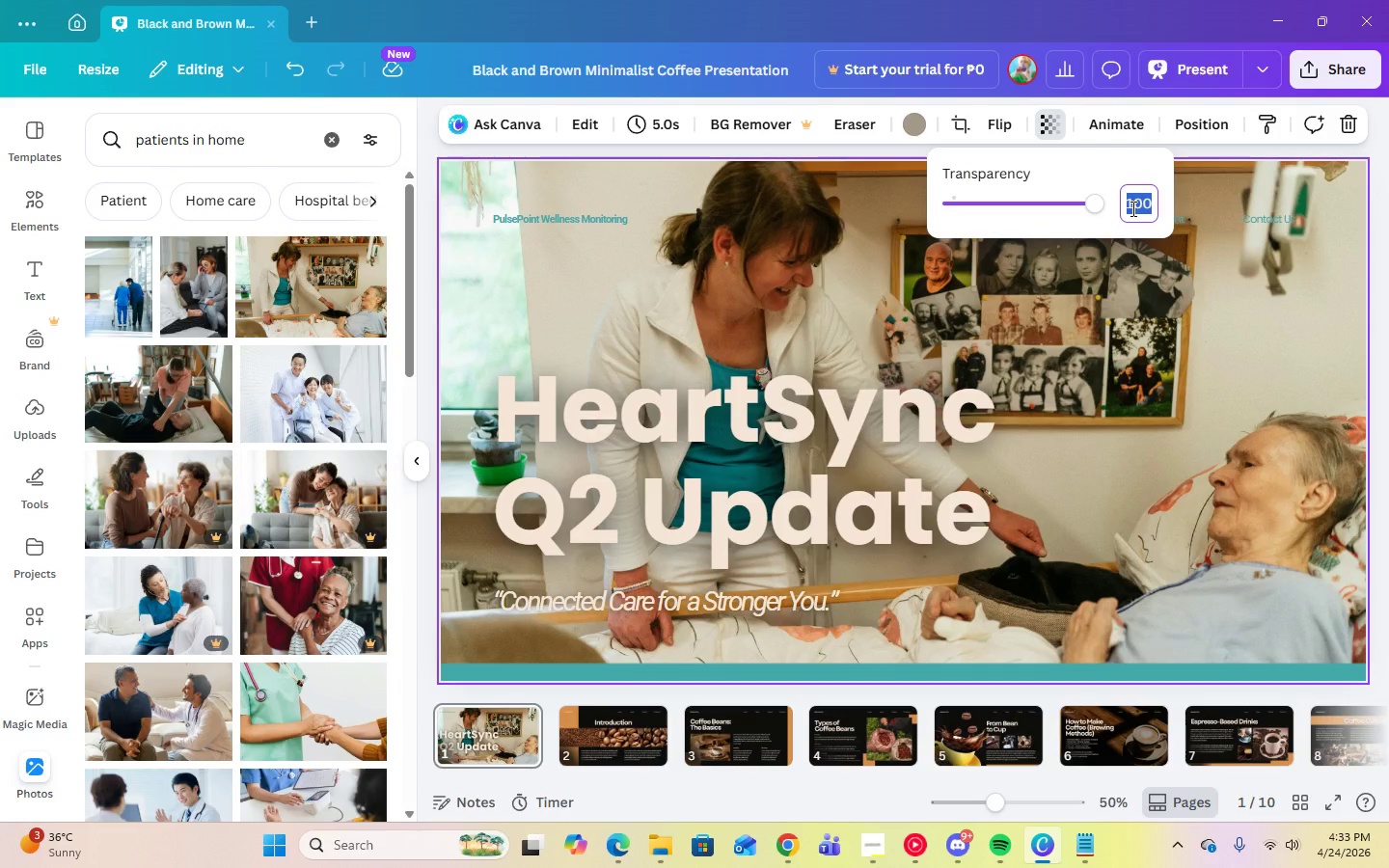 
key(Numpad5)
 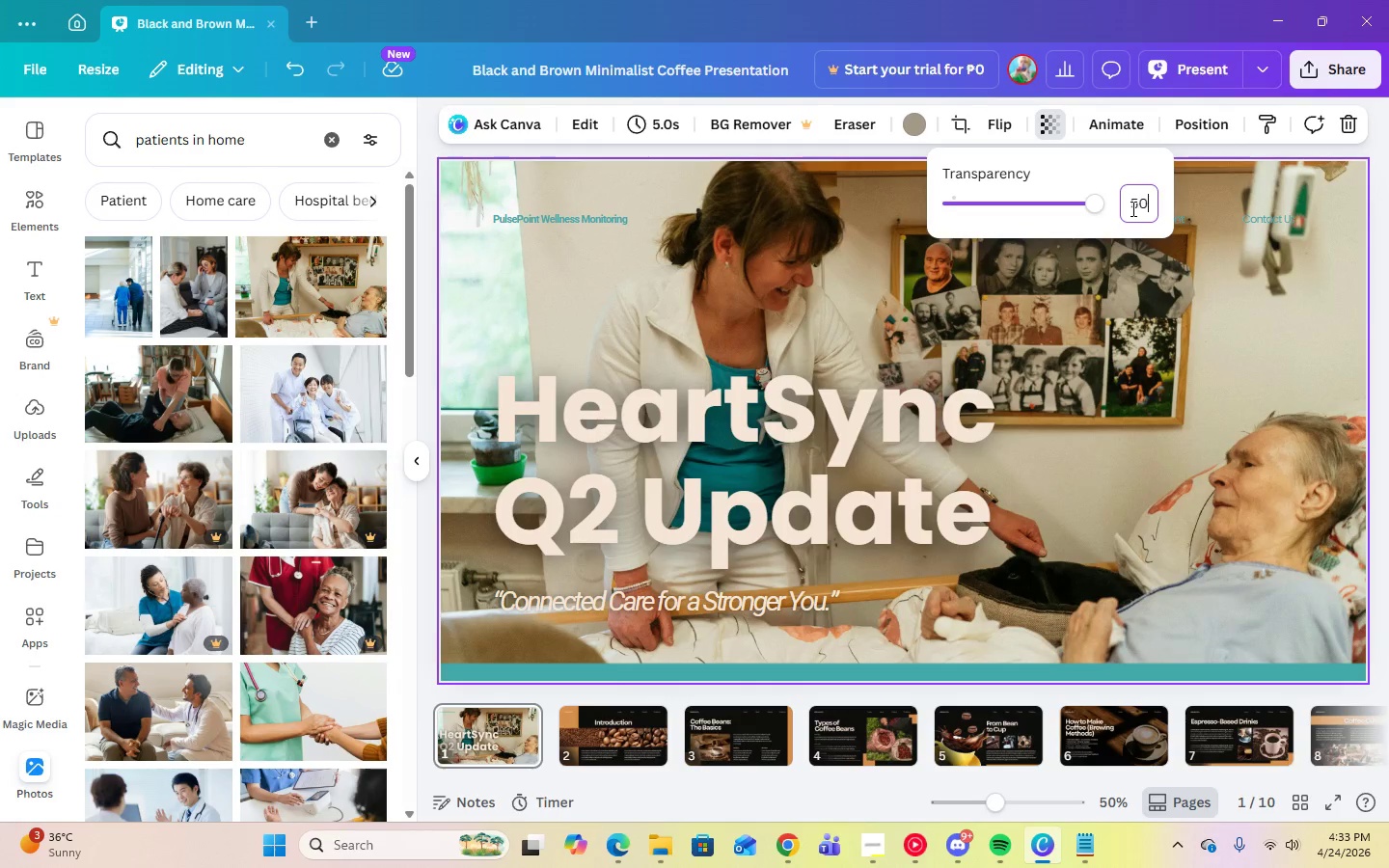 
key(Numpad0)
 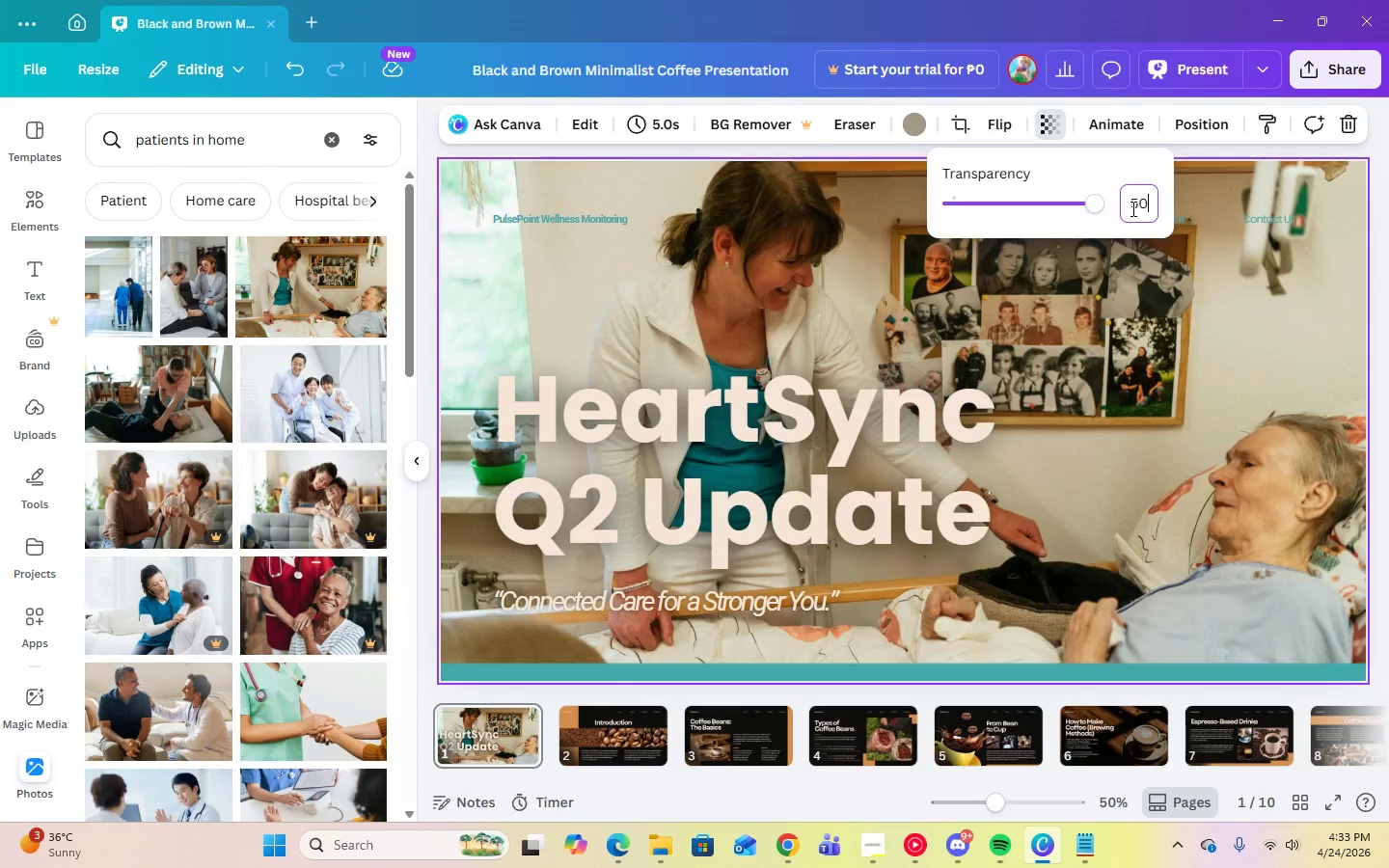 
key(Enter)
 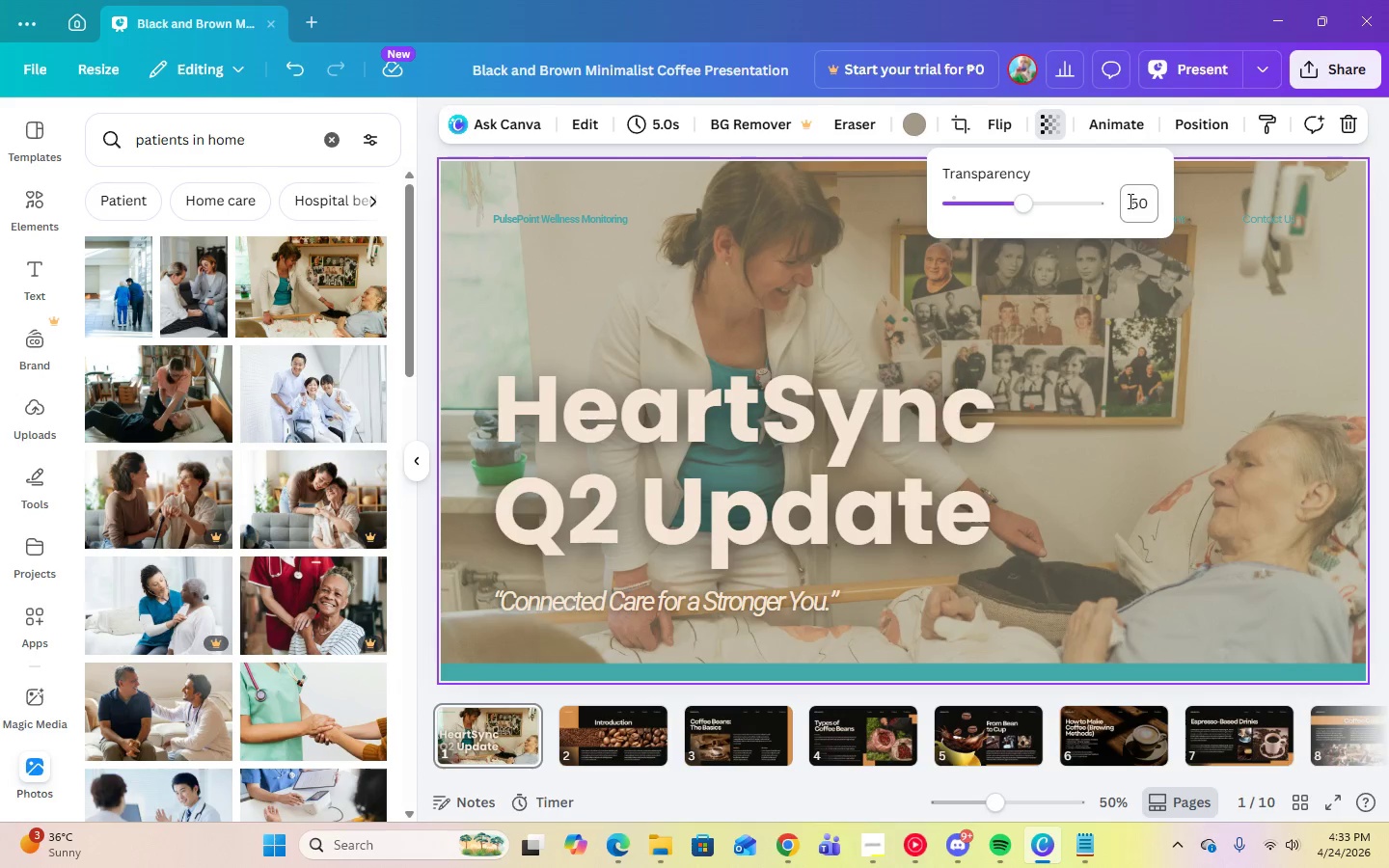 
left_click([1131, 201])
 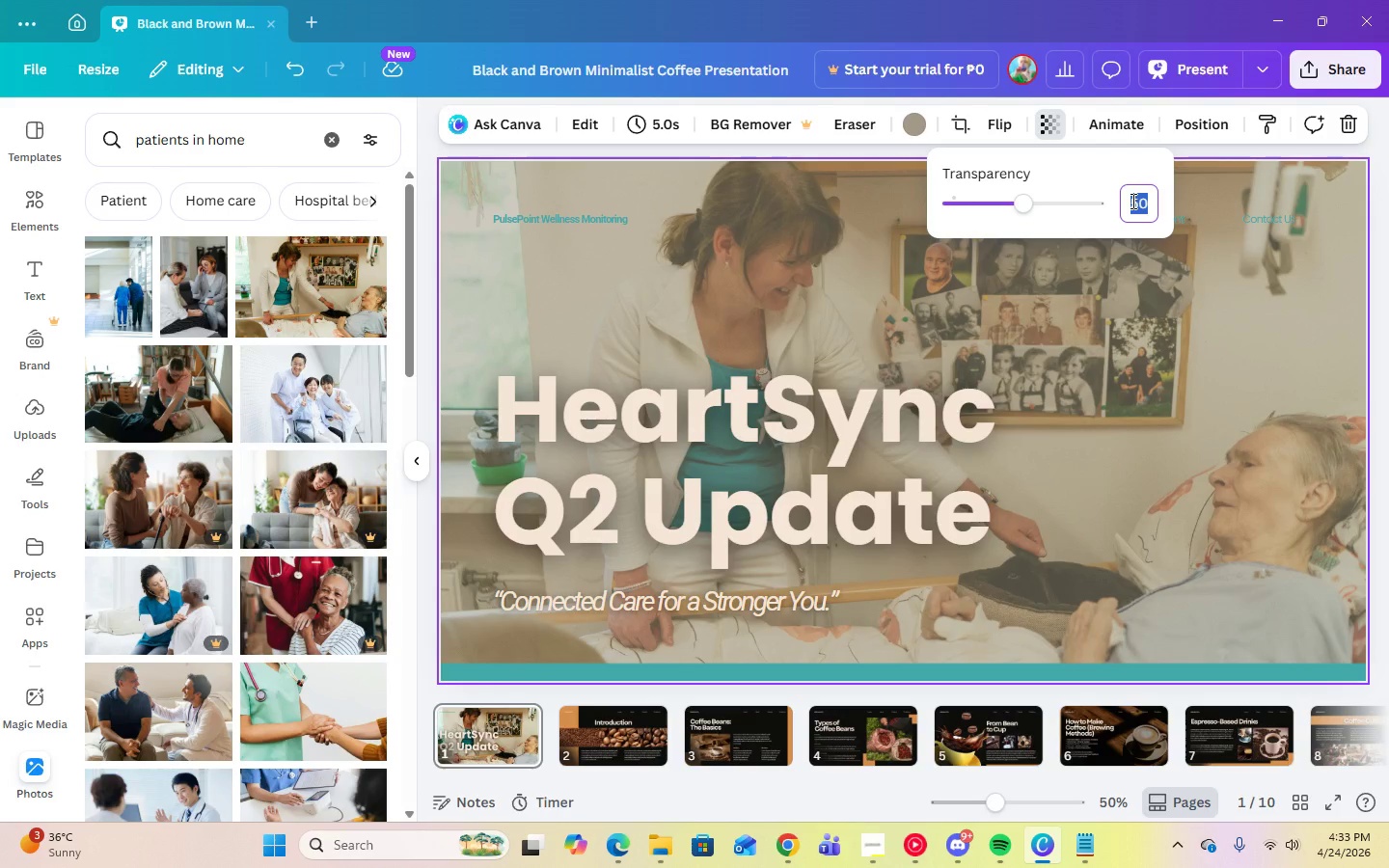 
key(Numpad7)
 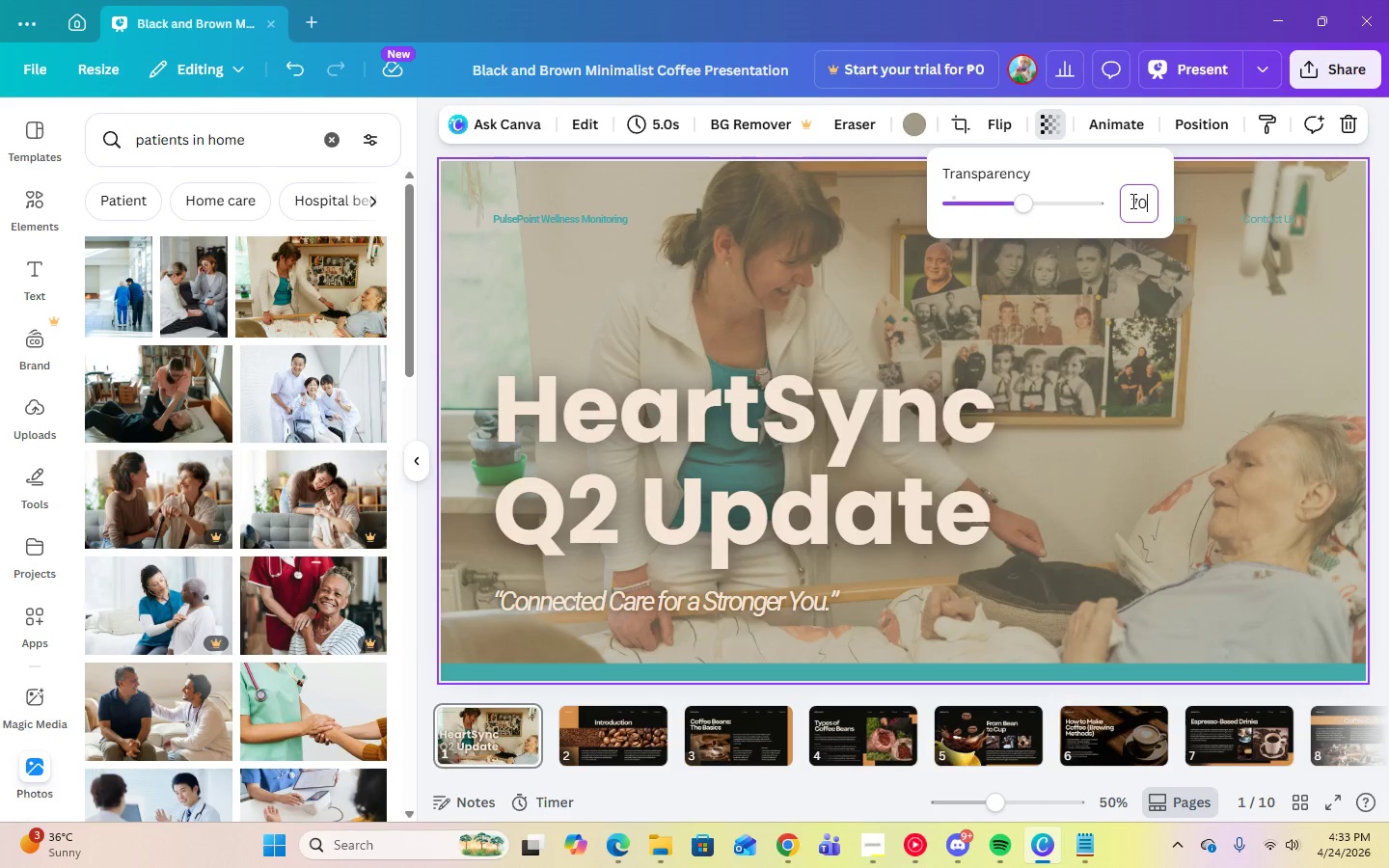 
key(Numpad0)
 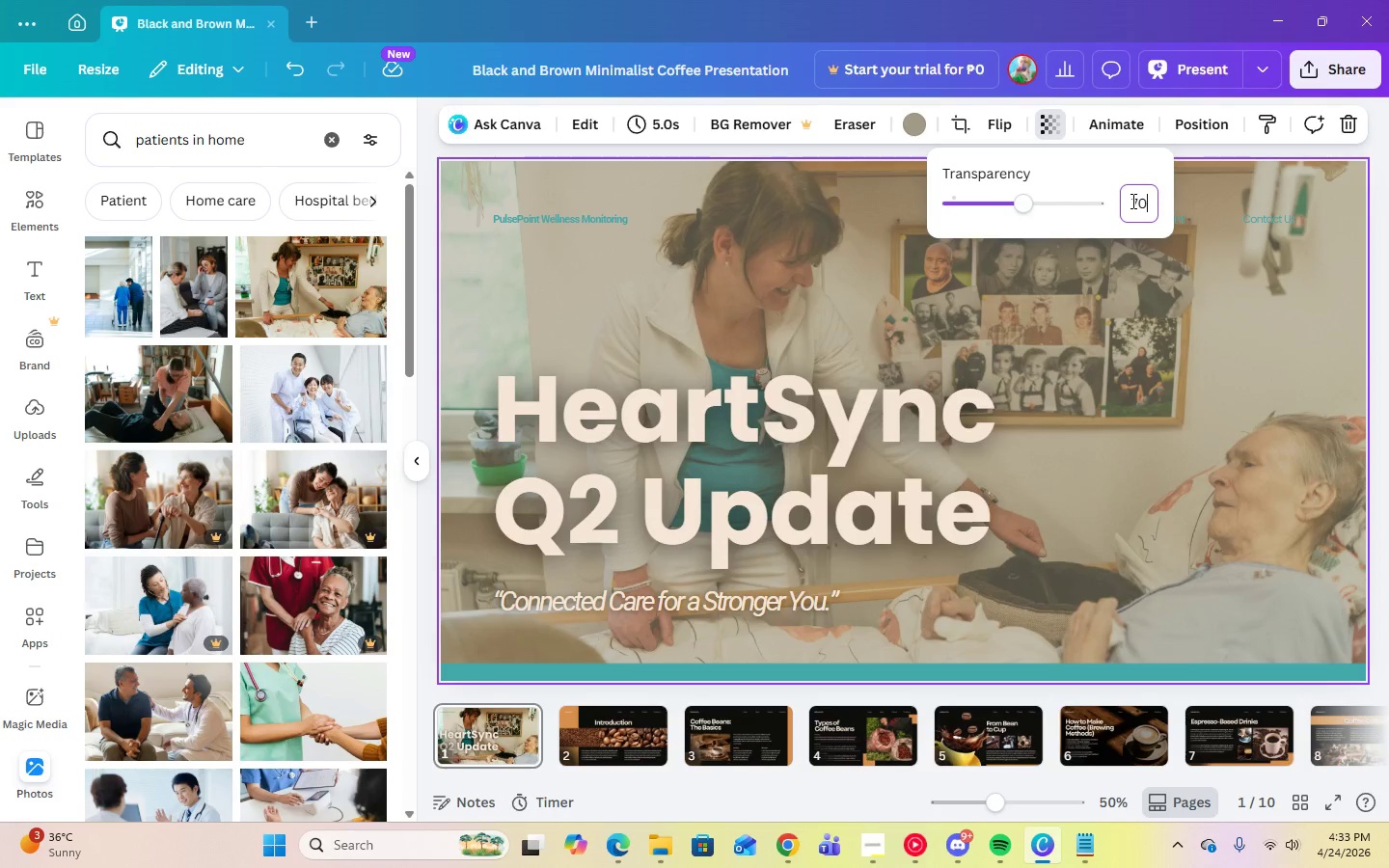 
key(Enter)
 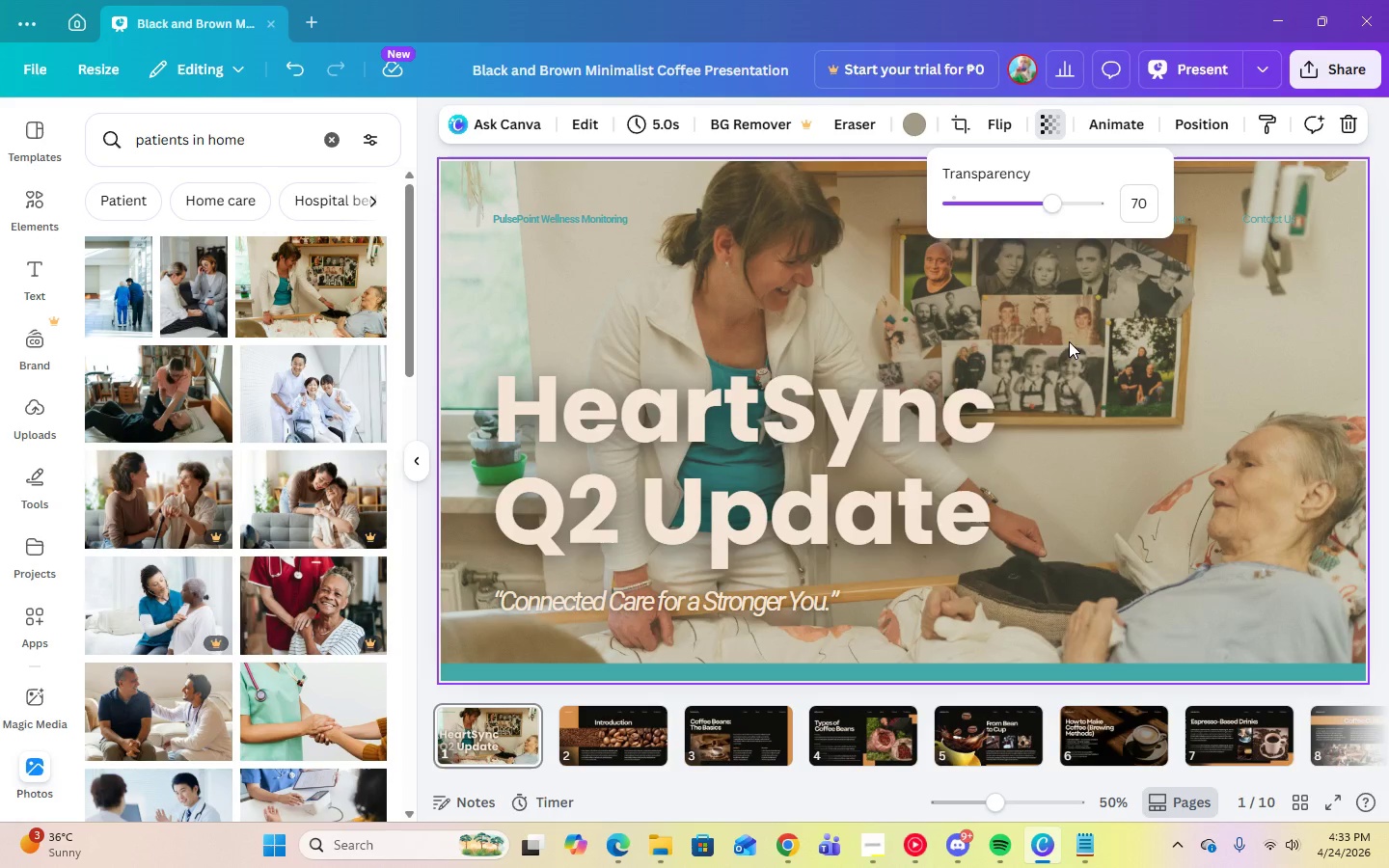 
left_click([1060, 356])
 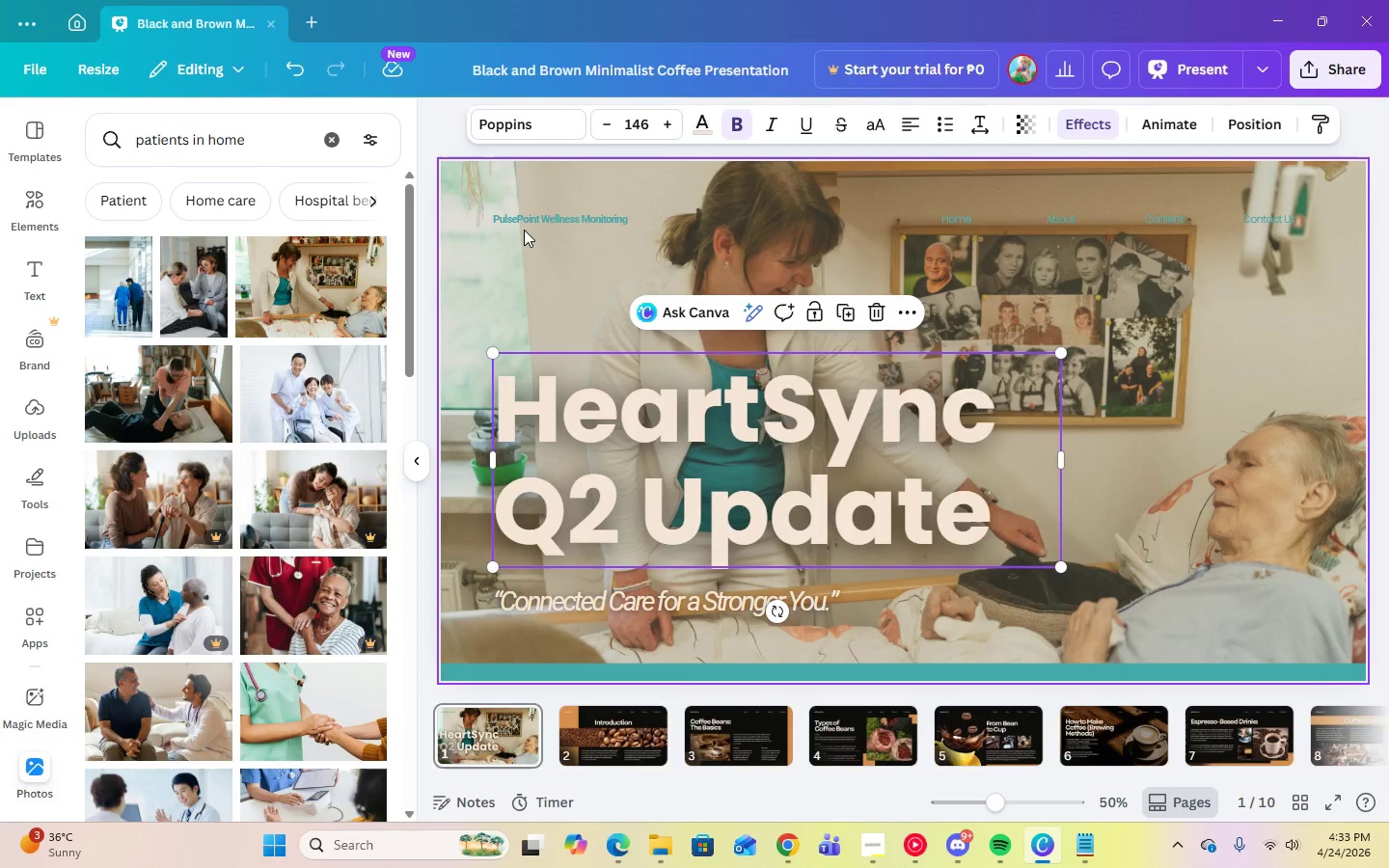 
left_click([522, 221])
 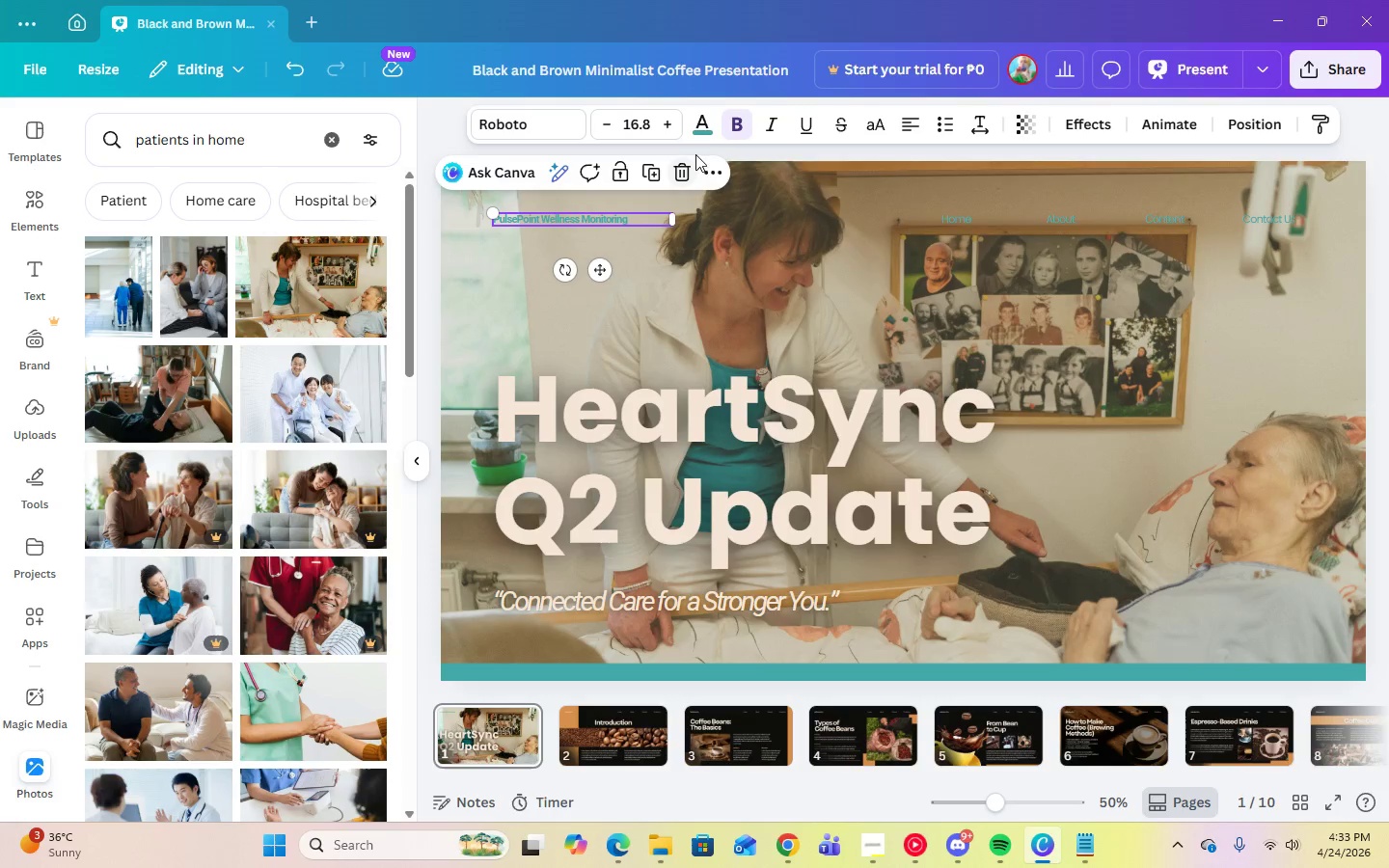 
left_click([698, 138])
 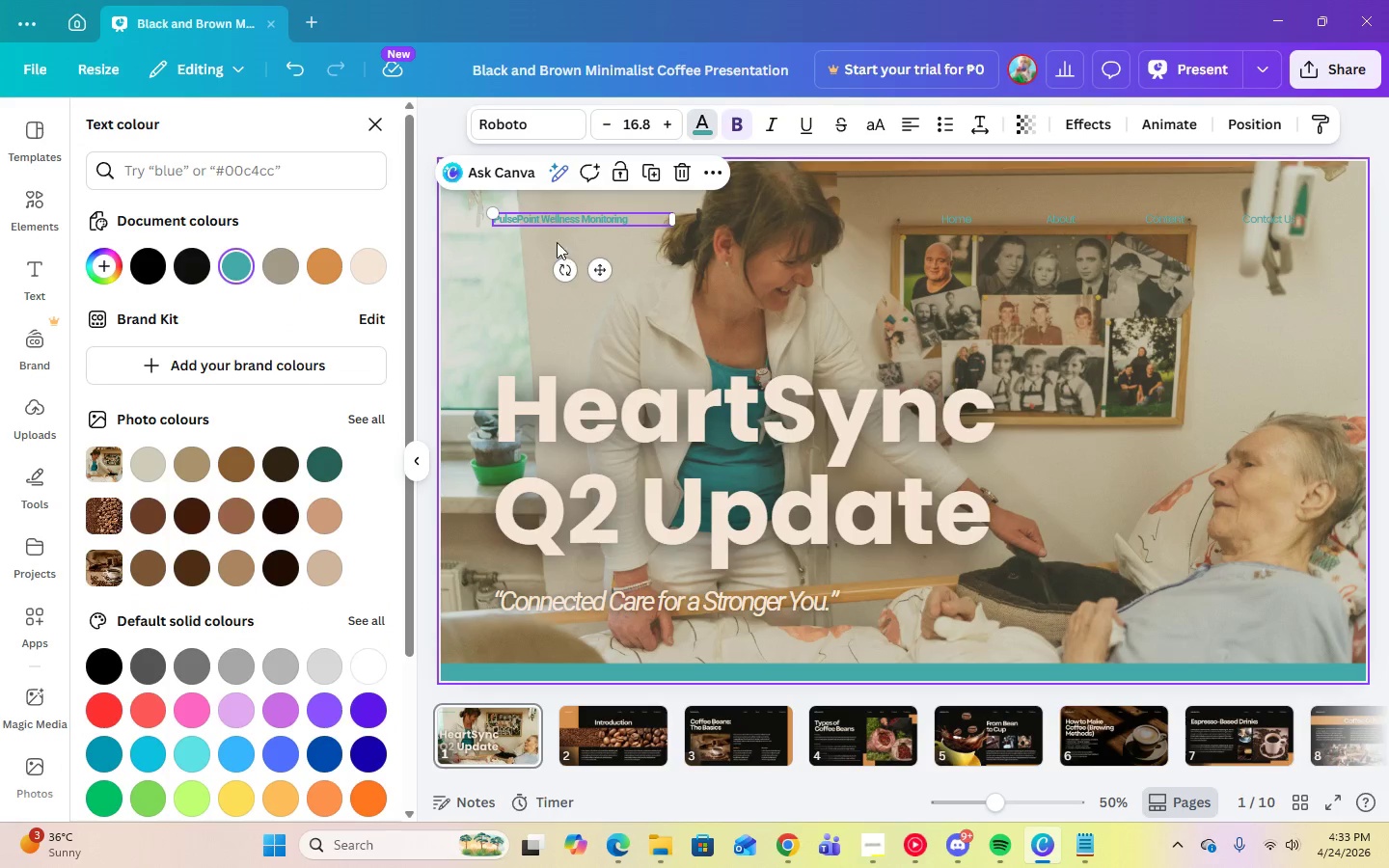 
left_click([368, 271])
 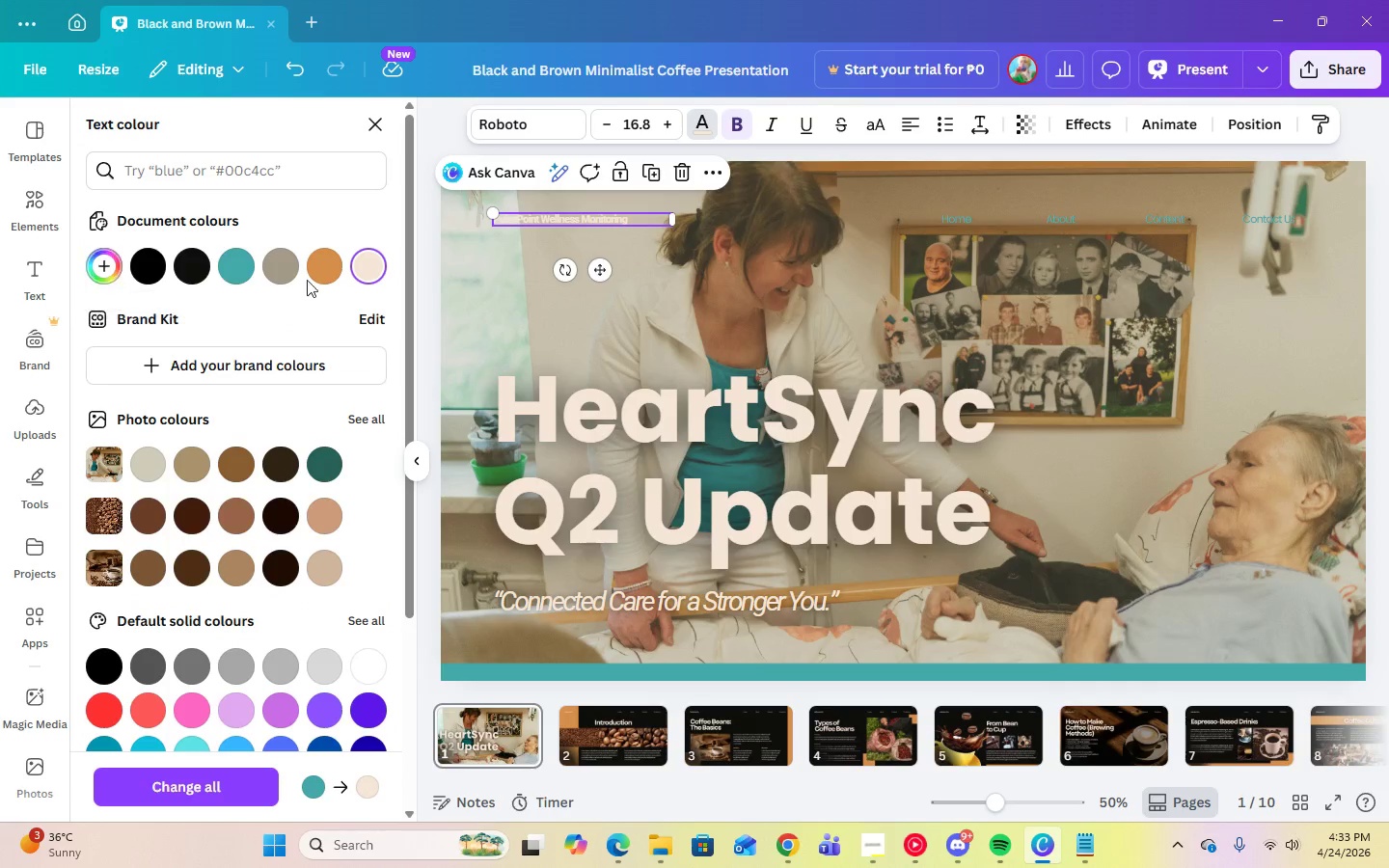 
left_click([373, 269])
 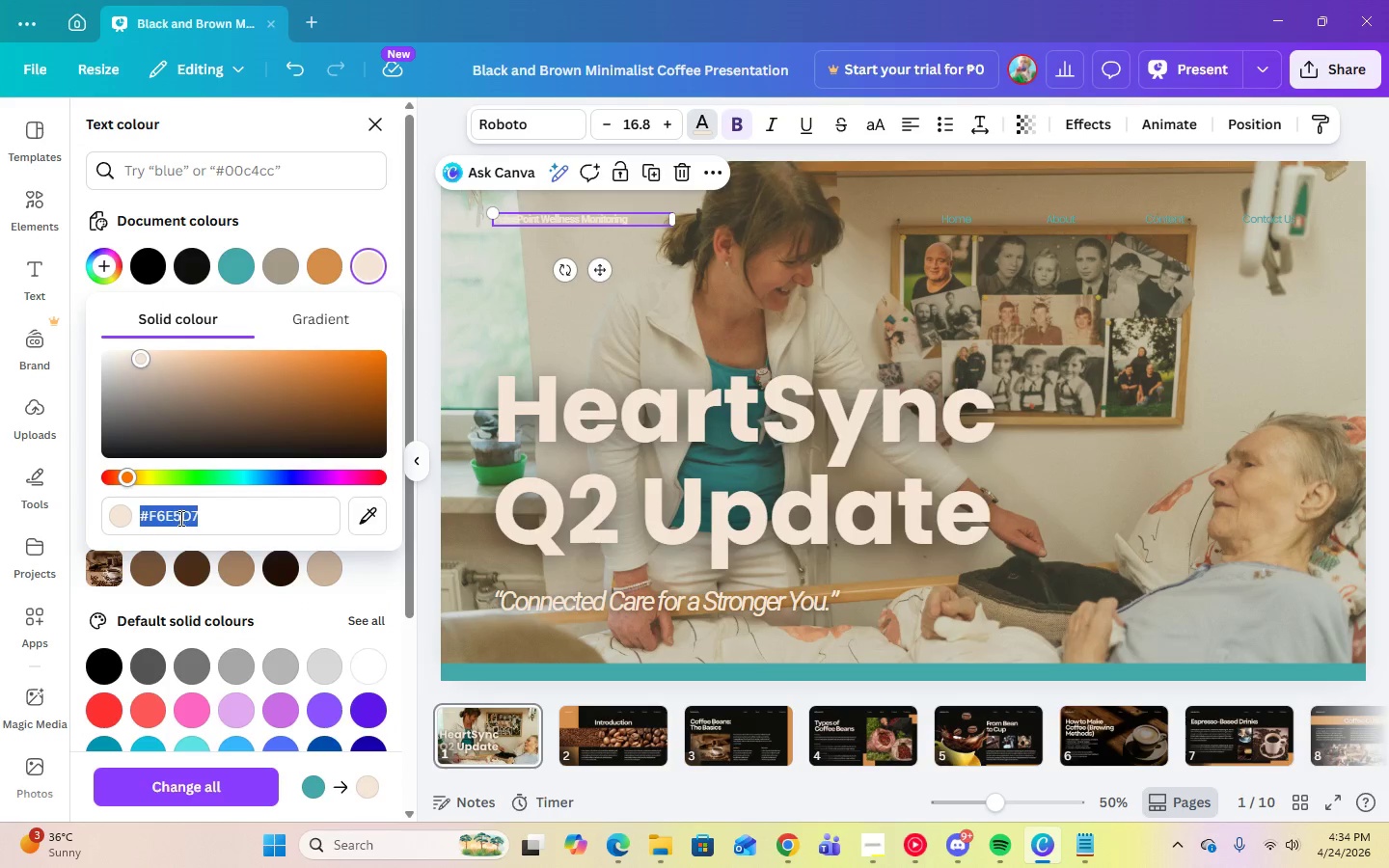 
type(fffff)
 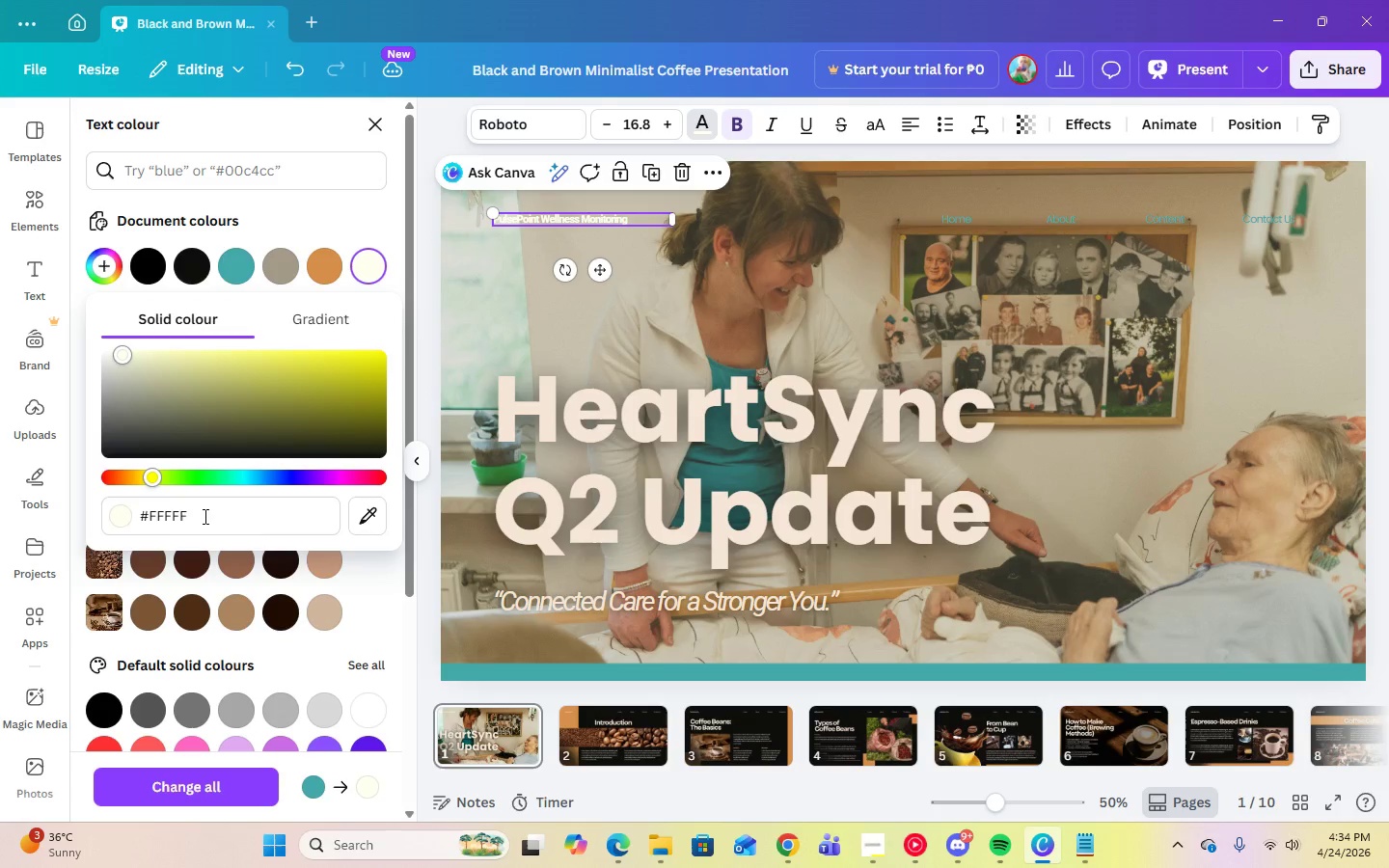 
key(F)
 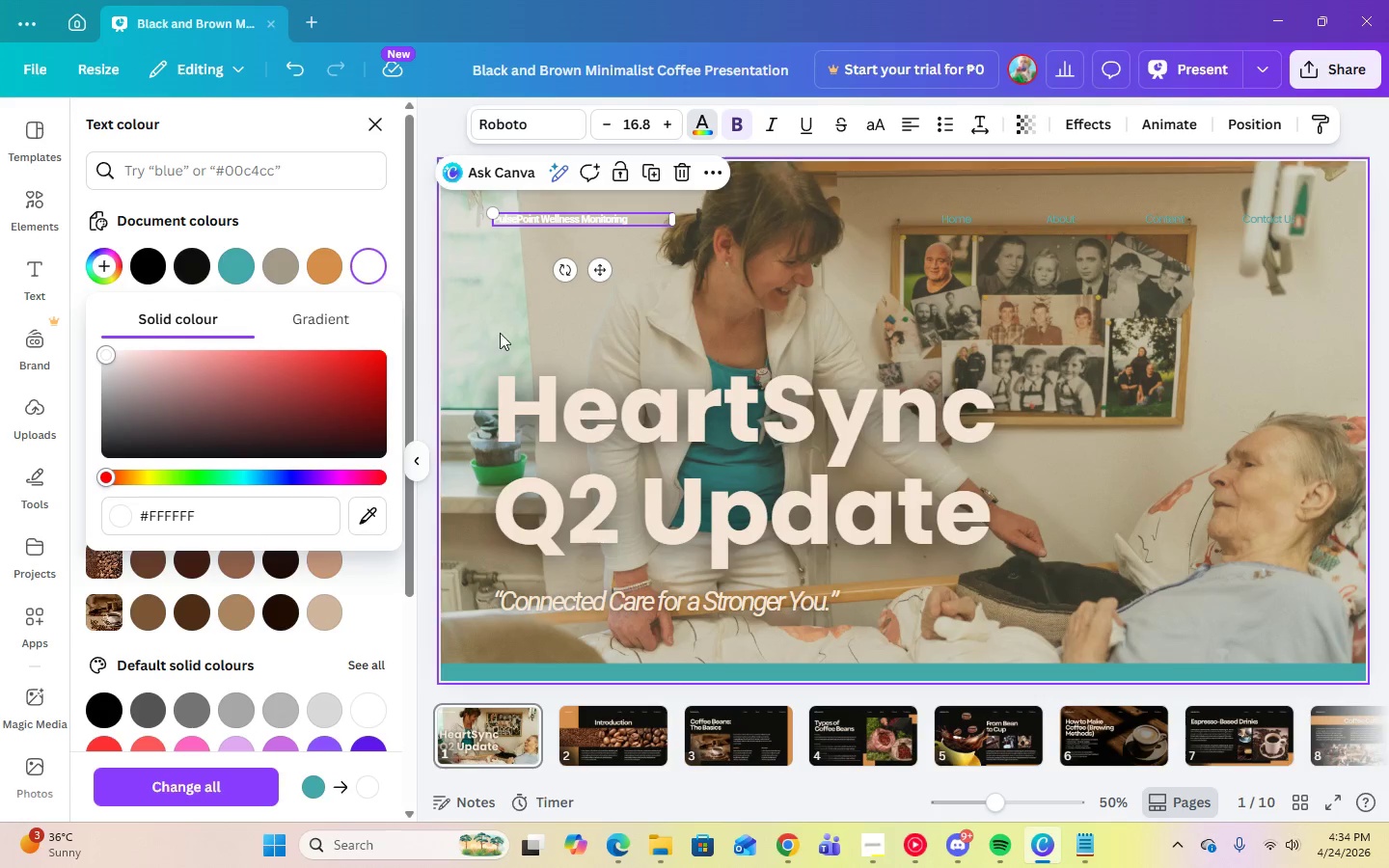 
left_click([808, 285])
 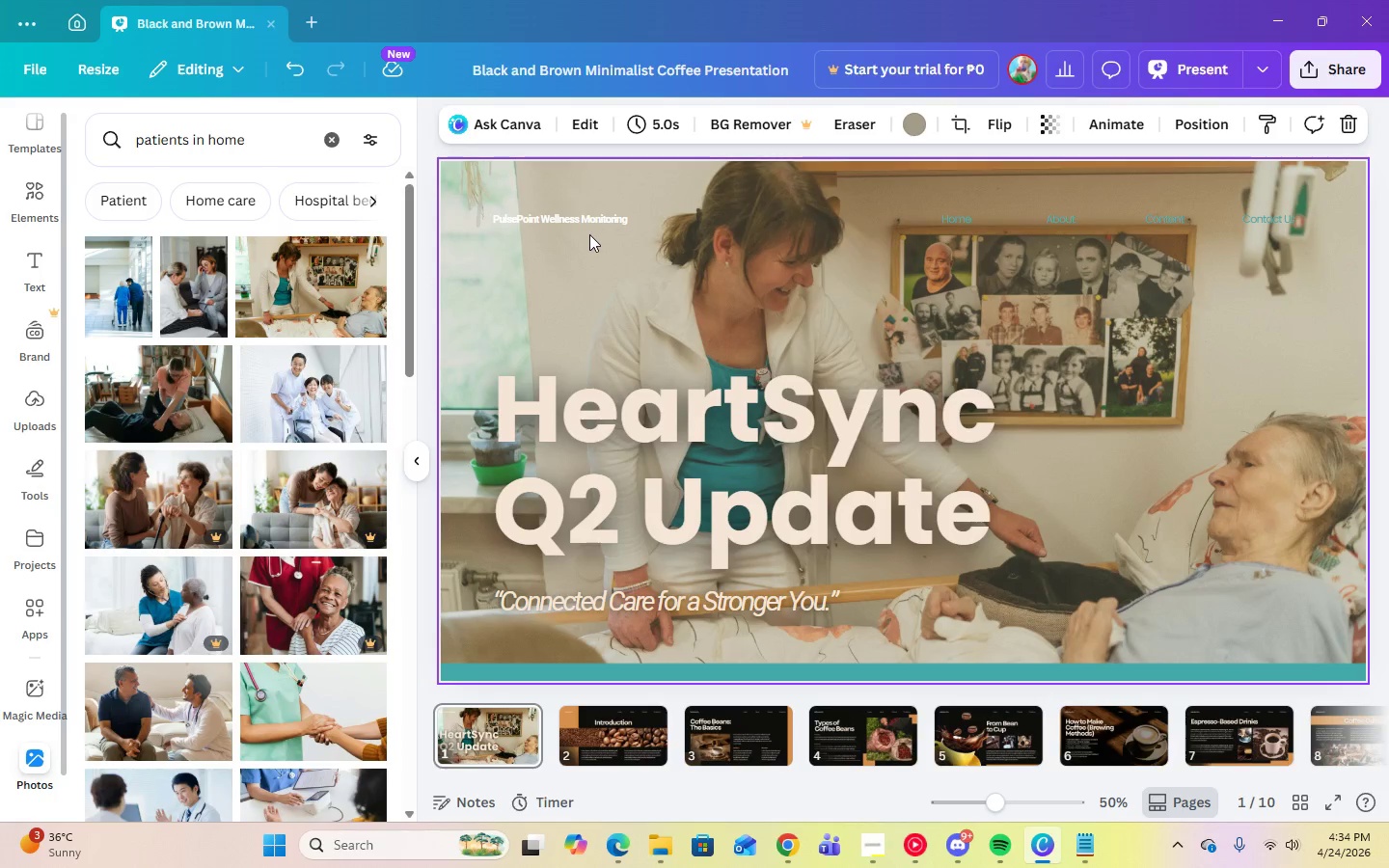 
left_click([586, 224])
 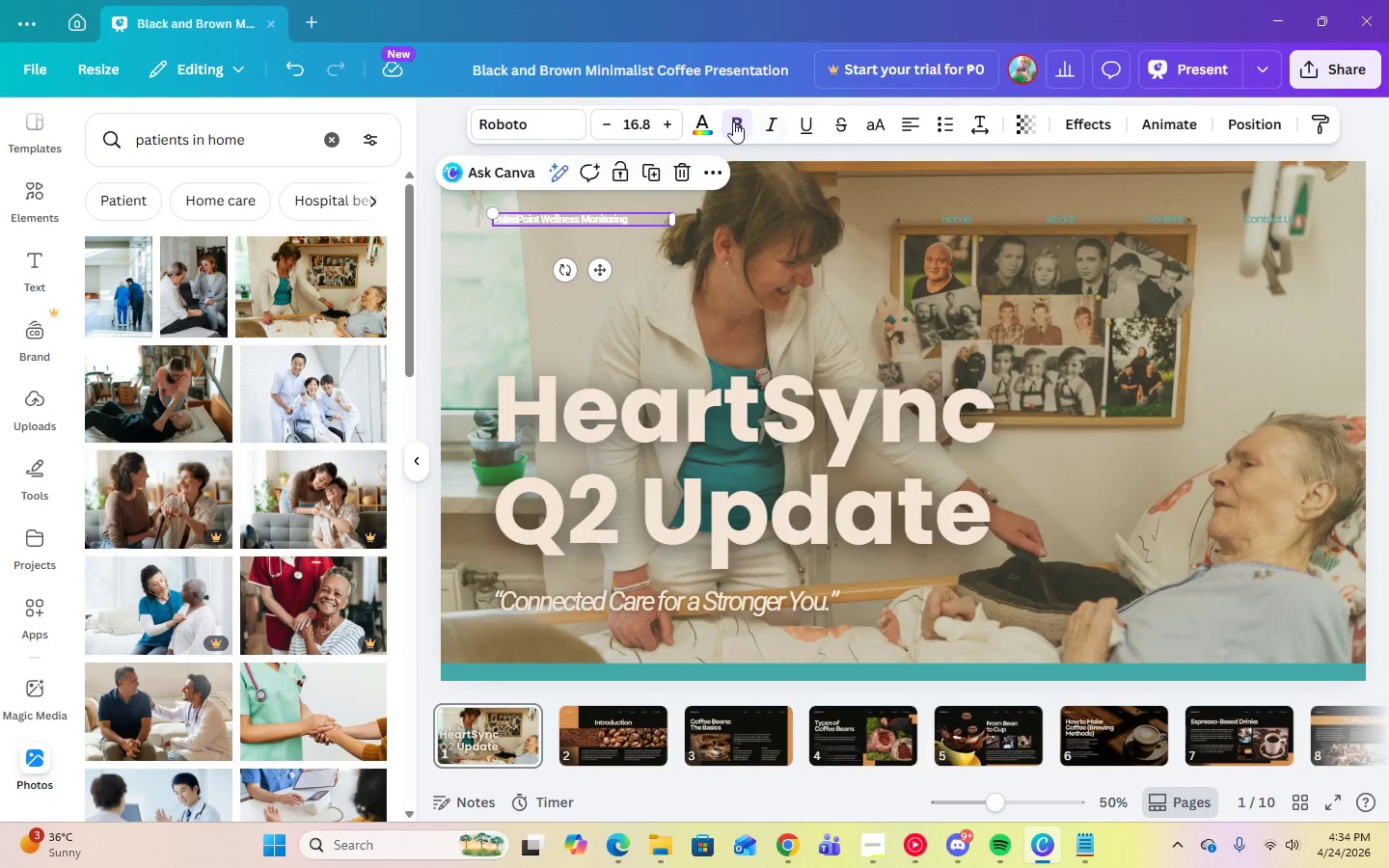 
left_click([703, 125])
 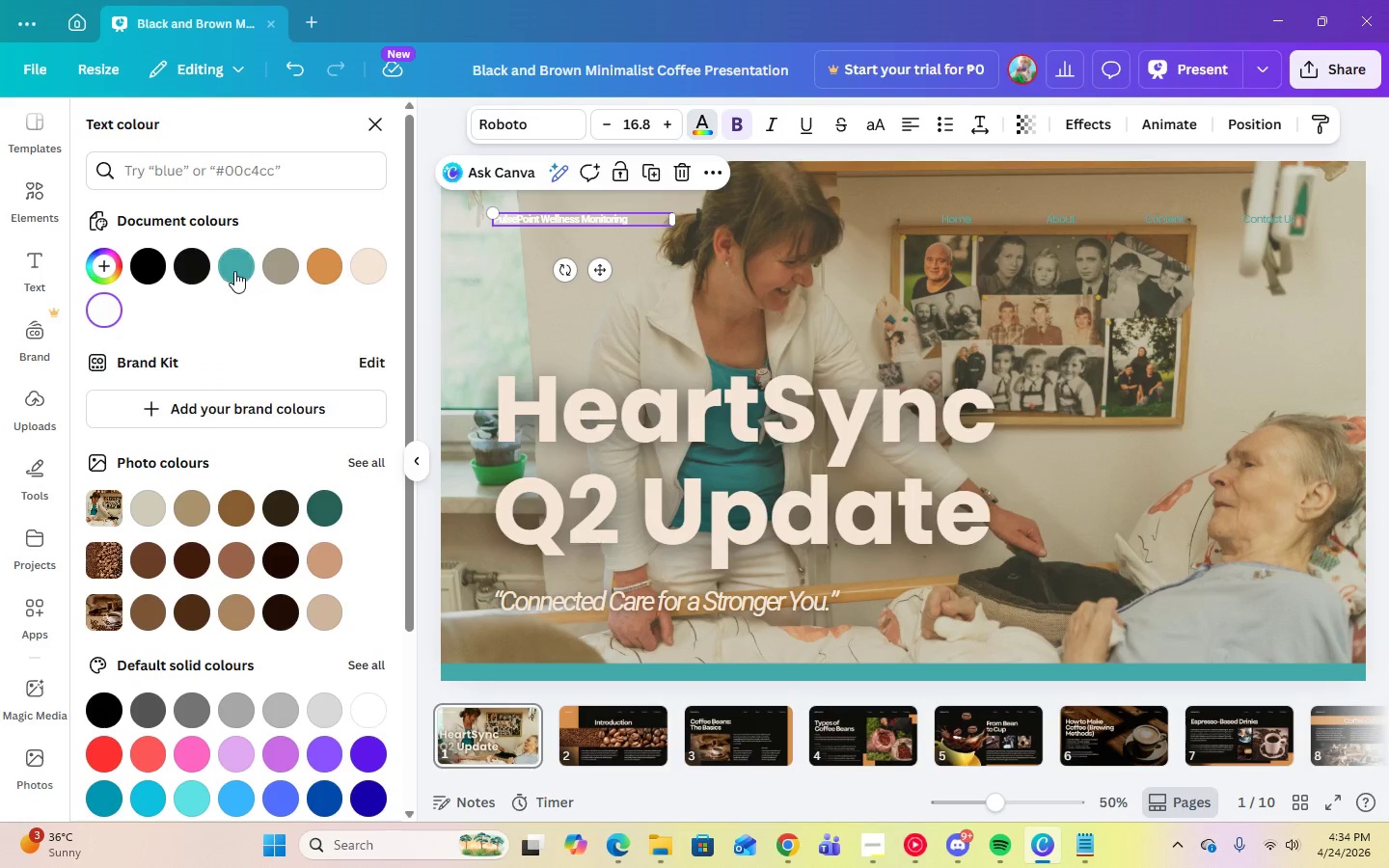 
left_click([234, 271])
 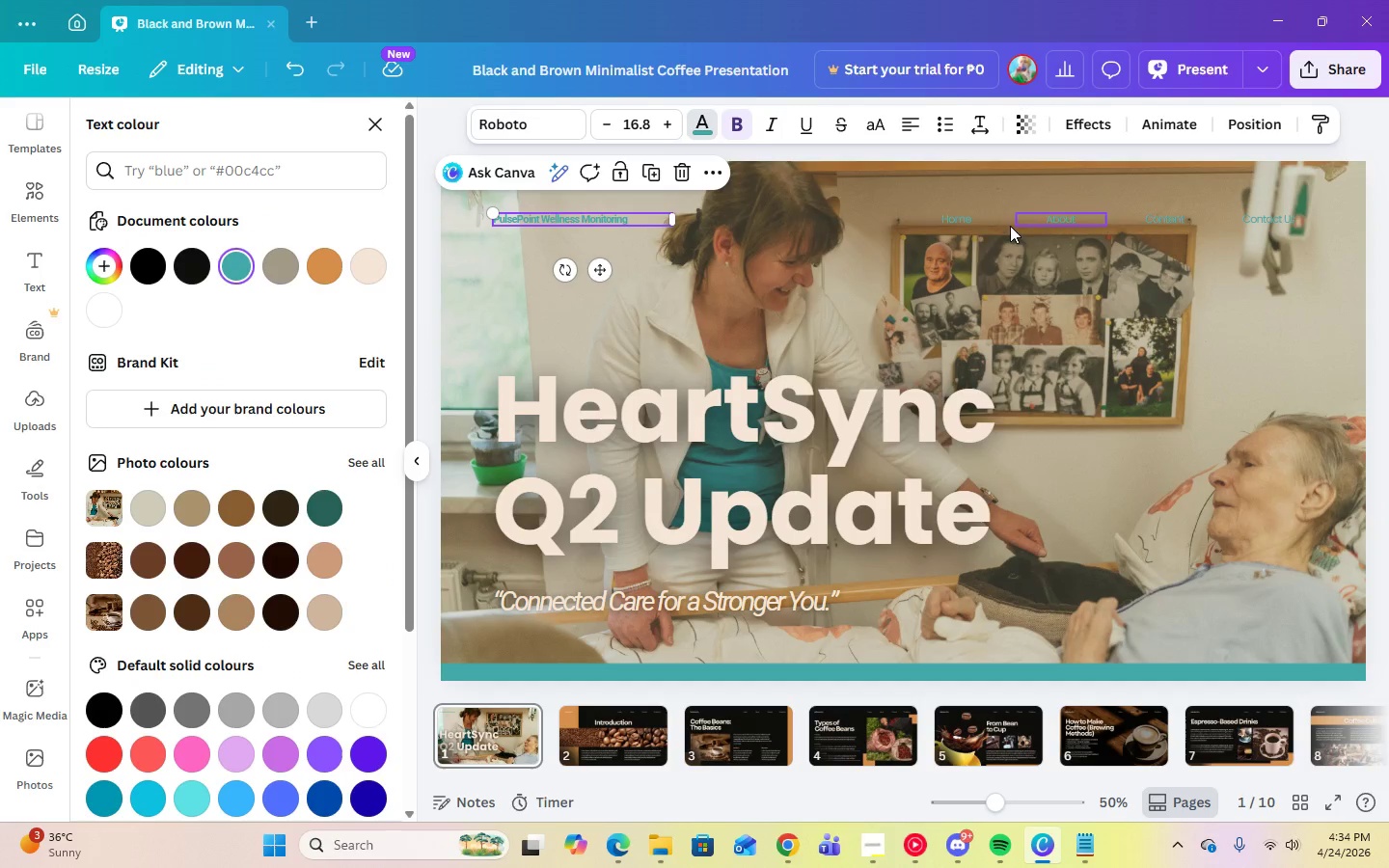 
left_click([966, 224])
 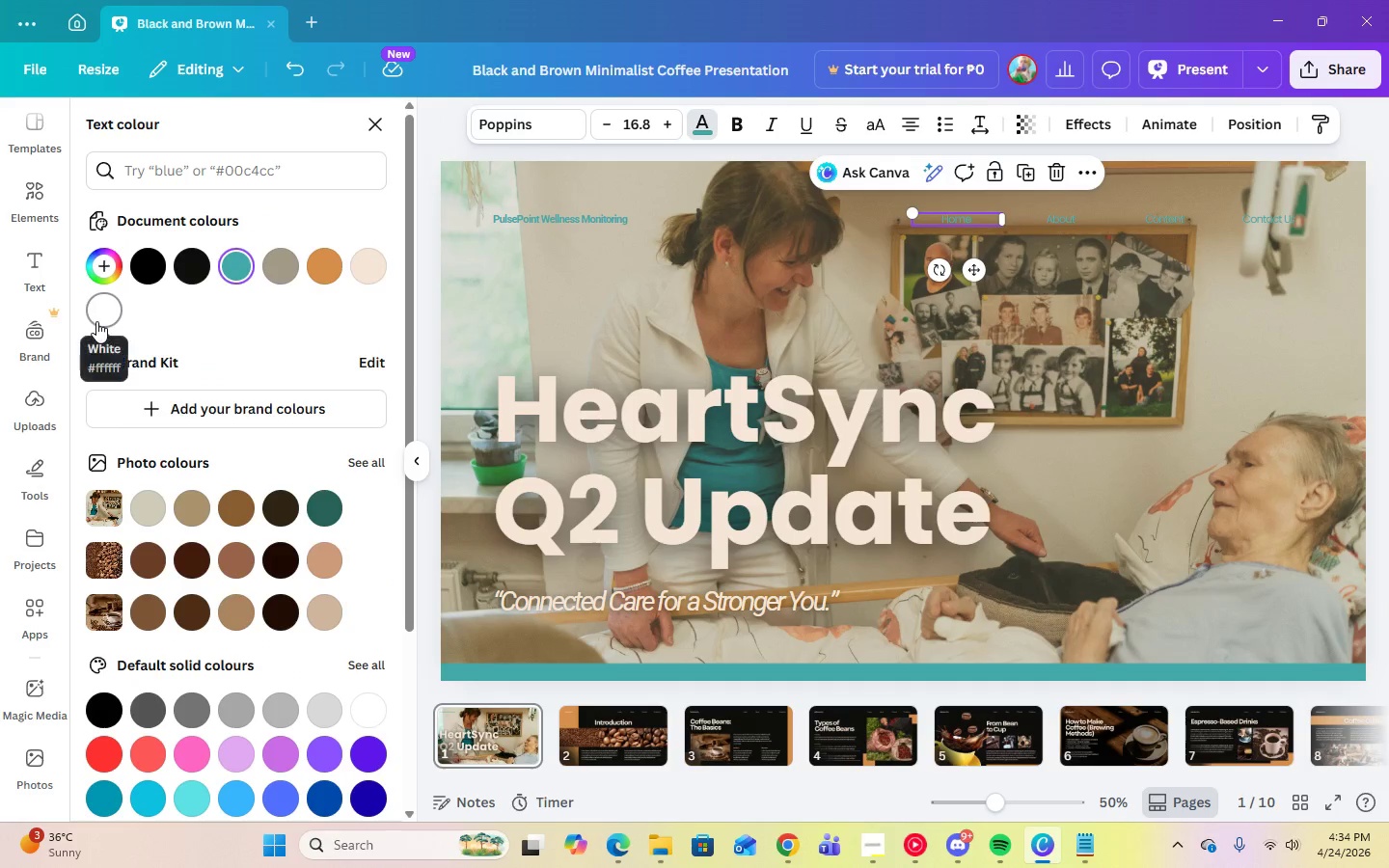 
left_click([96, 321])
 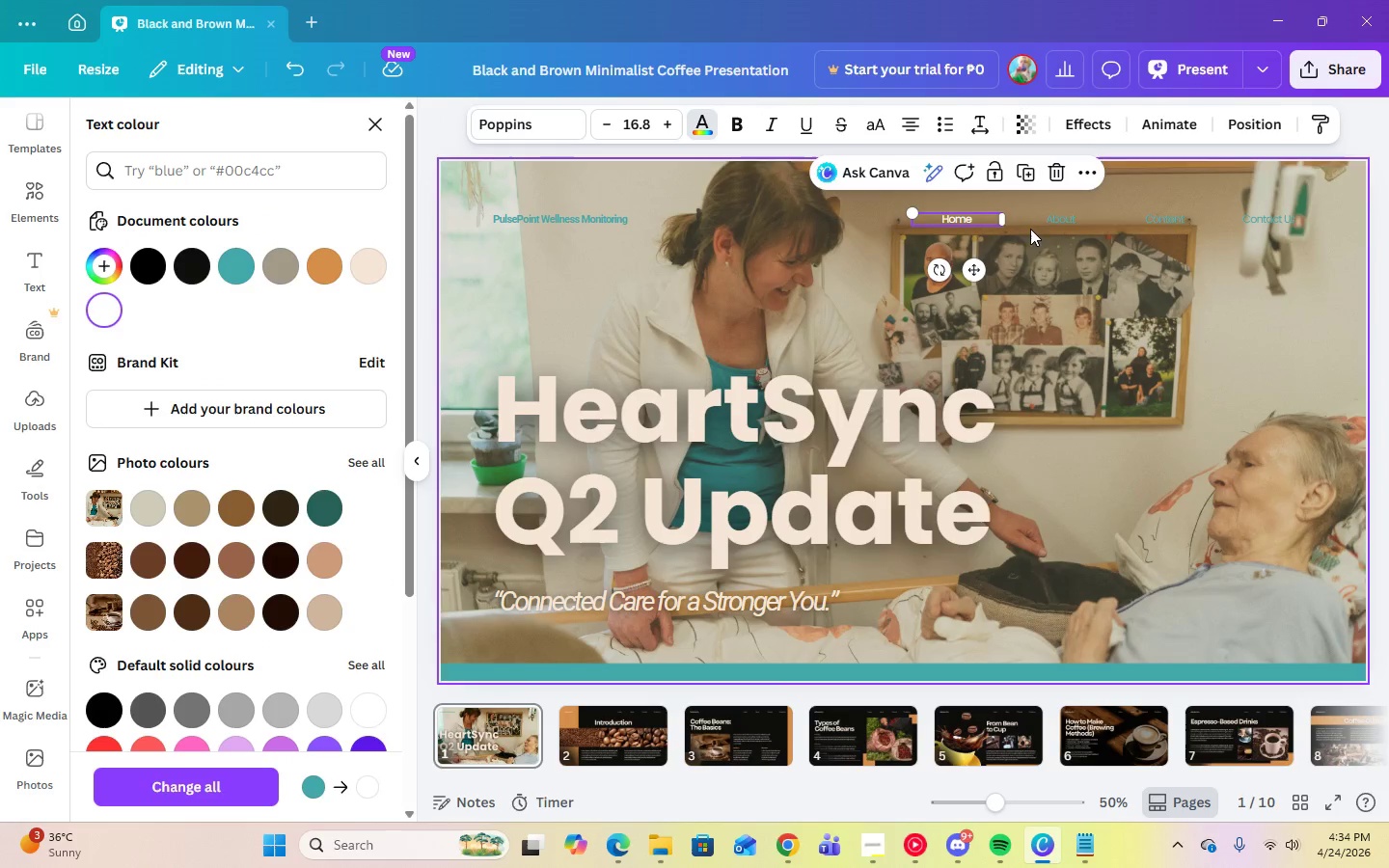 
left_click([1043, 220])
 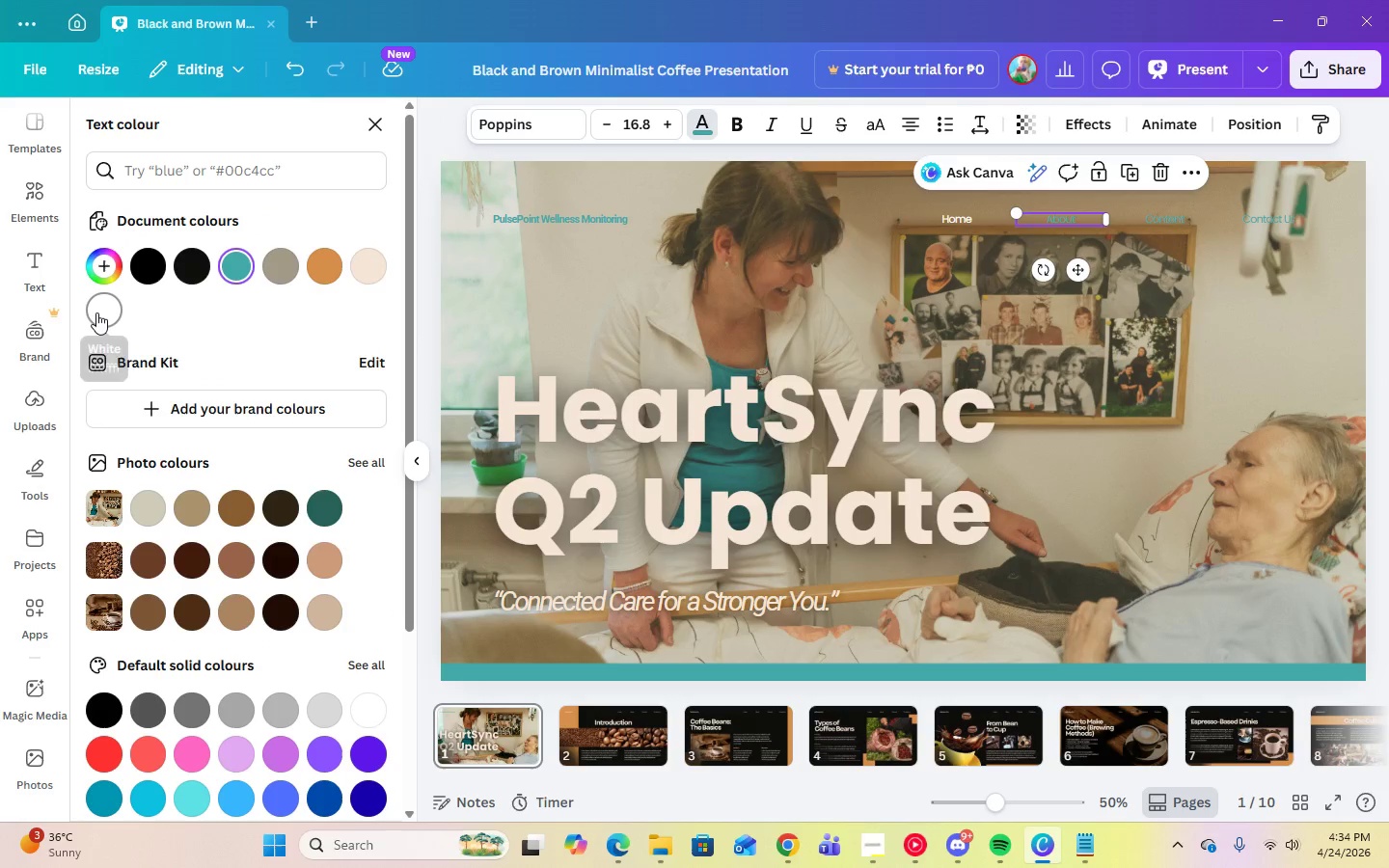 
left_click([96, 312])
 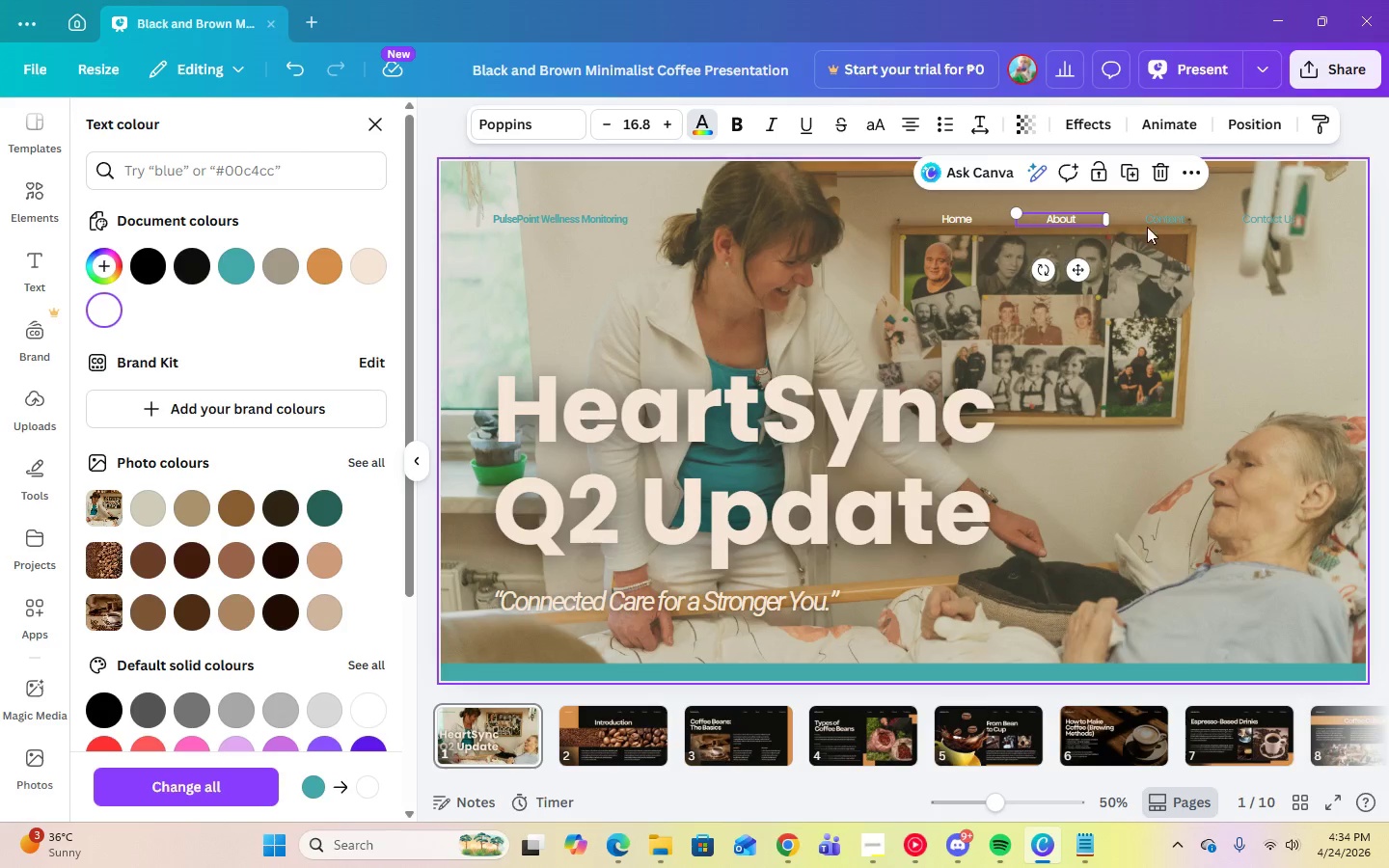 
left_click([1156, 224])
 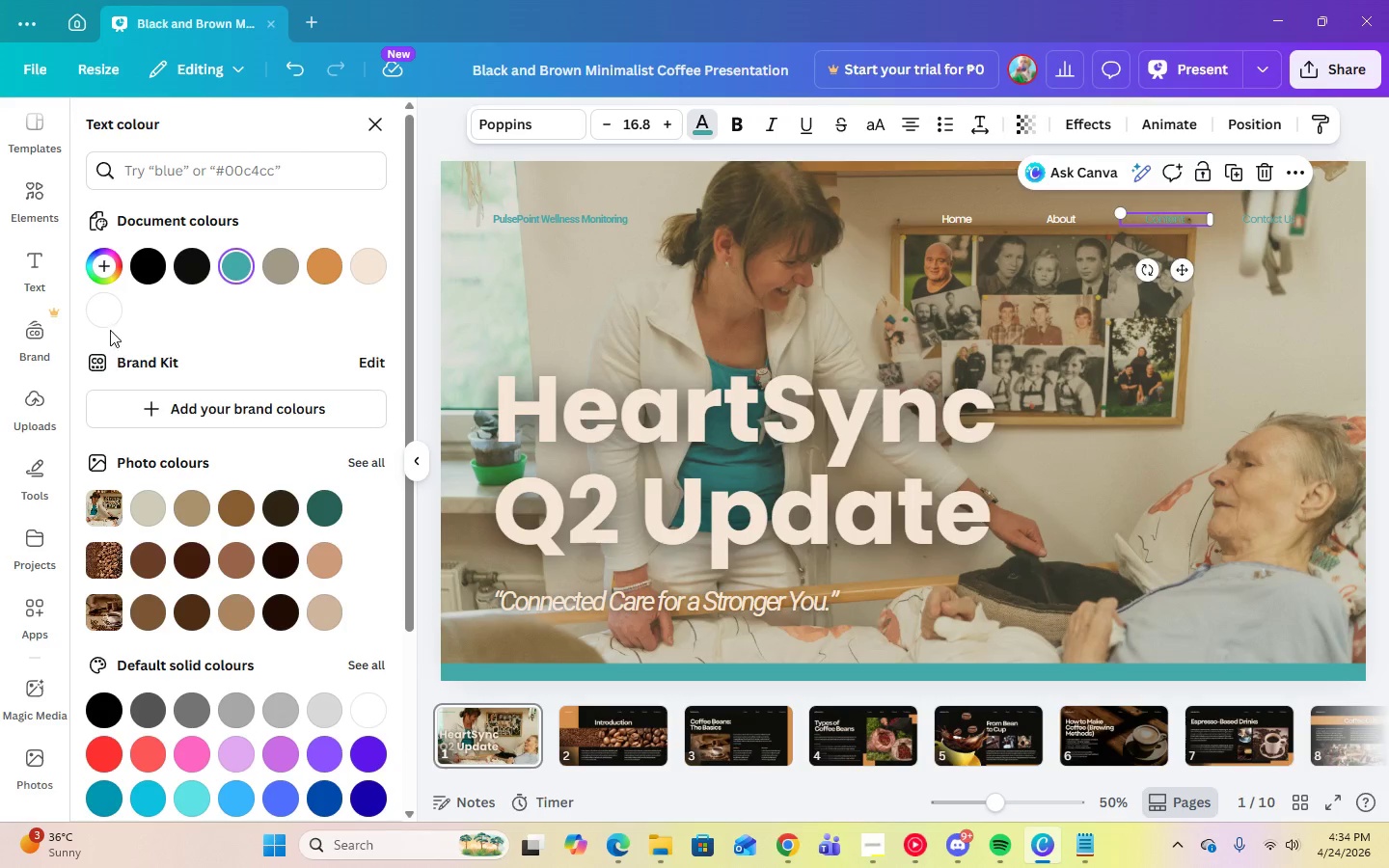 
left_click([106, 319])
 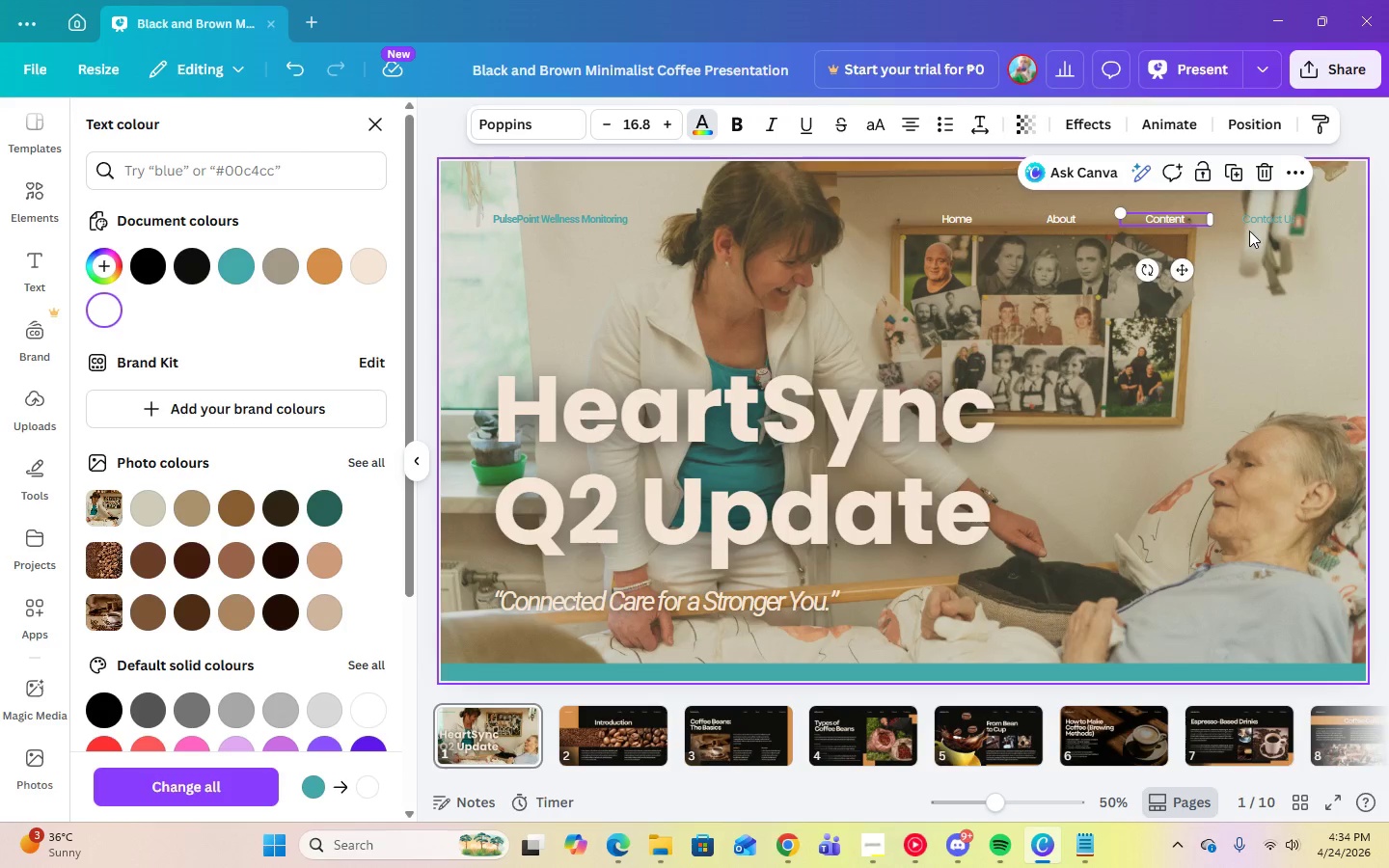 
left_click([1254, 224])
 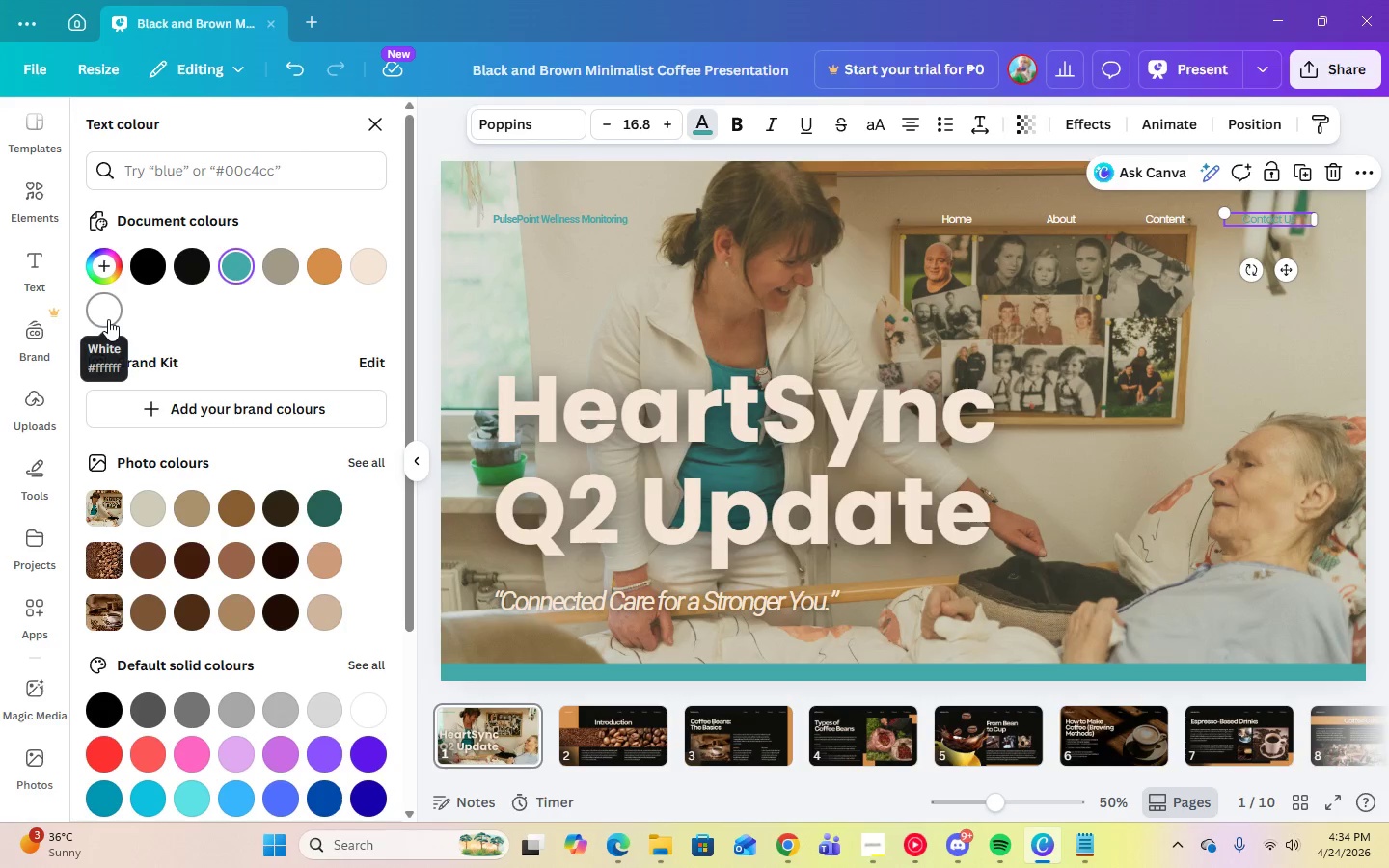 
left_click([108, 319])
 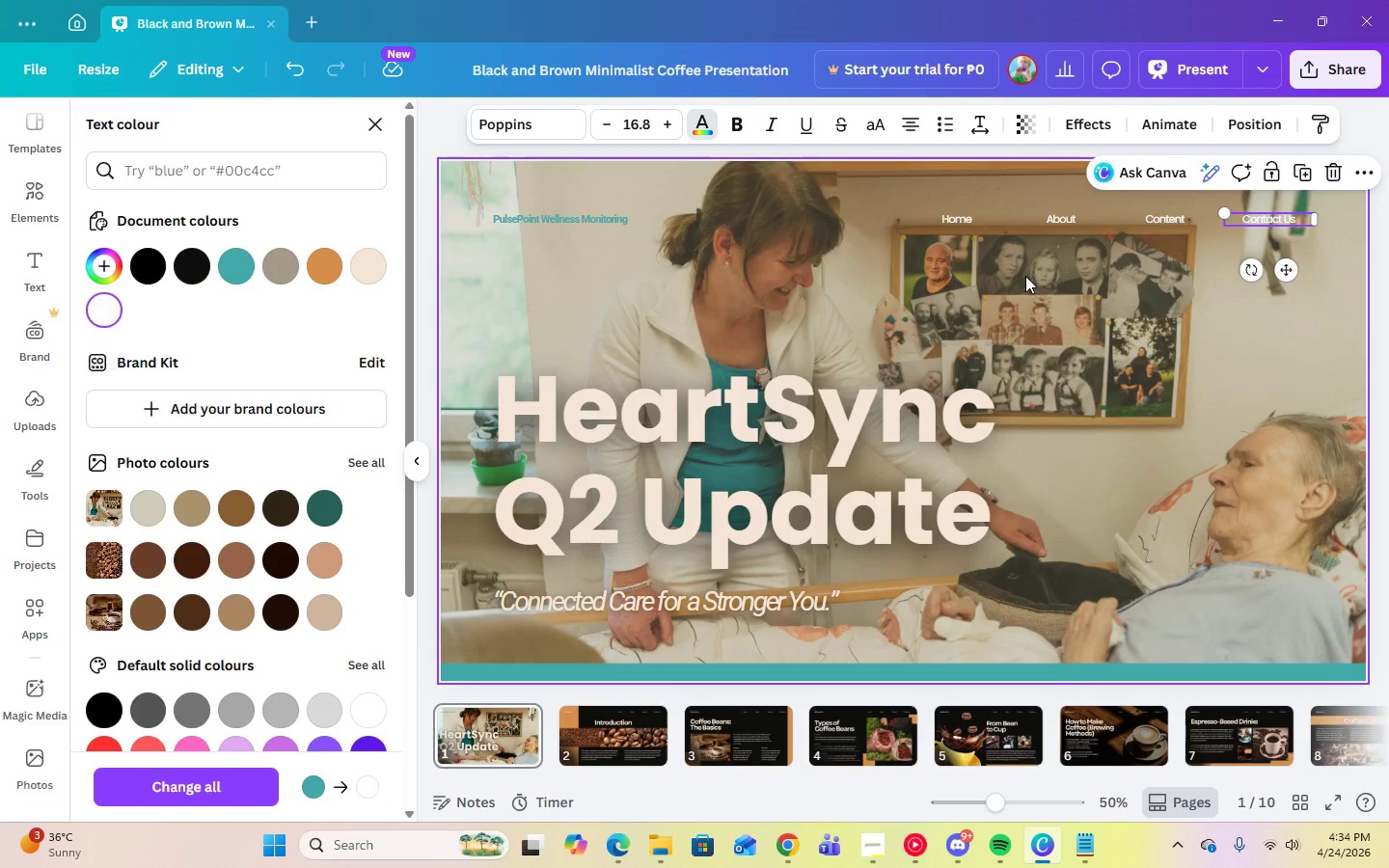 
left_click([1055, 289])
 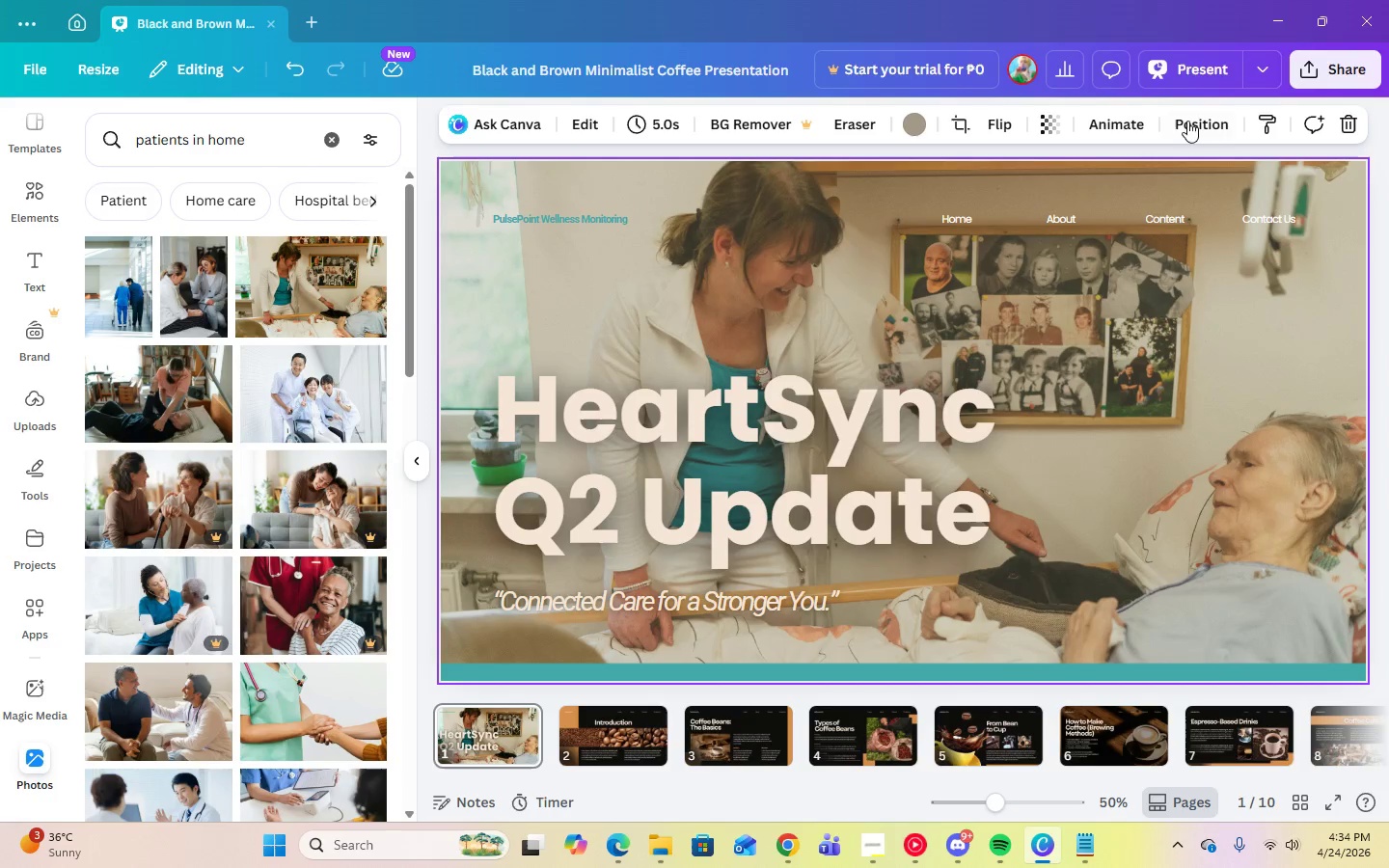 
left_click([1185, 84])
 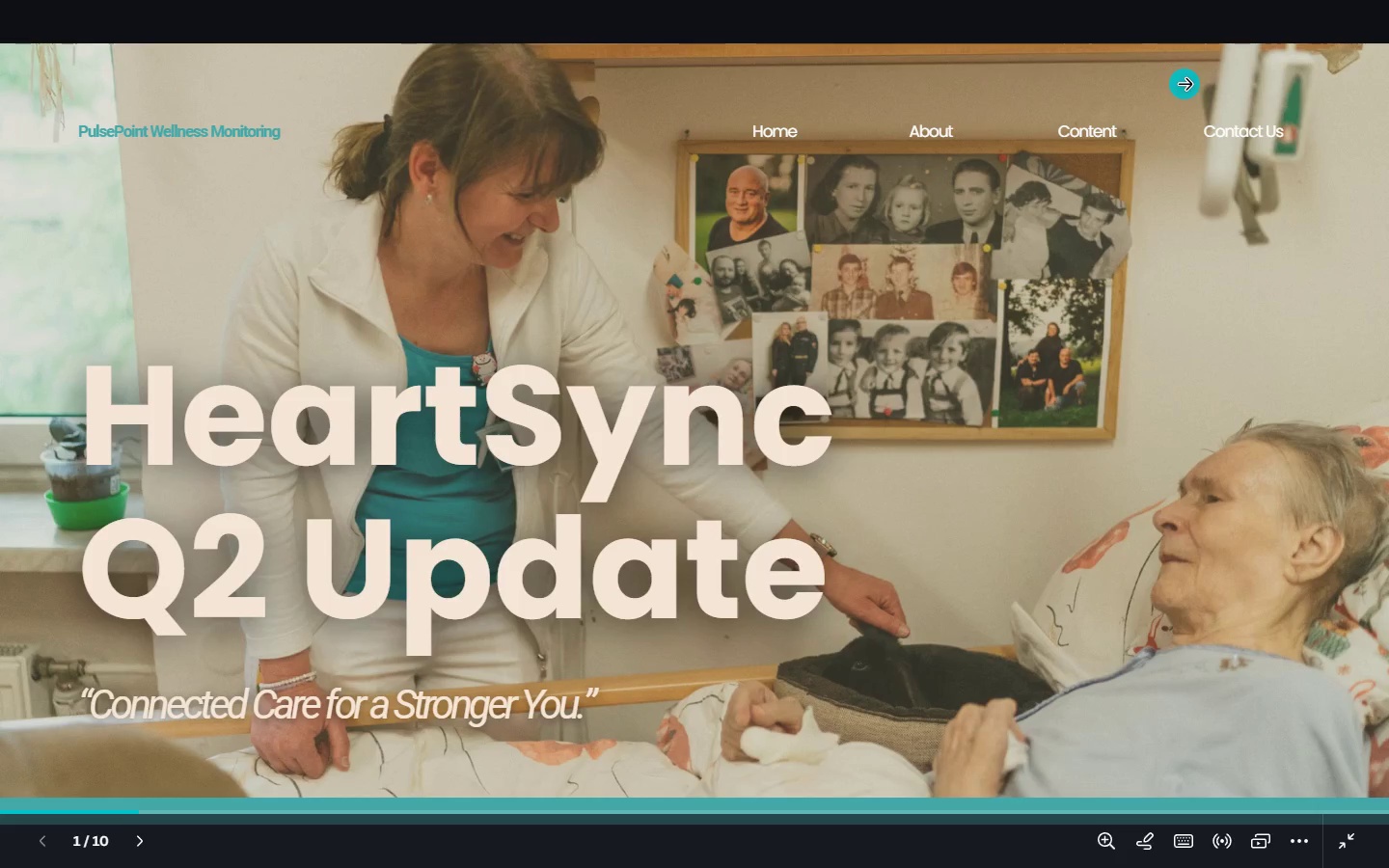 
key(Escape)
 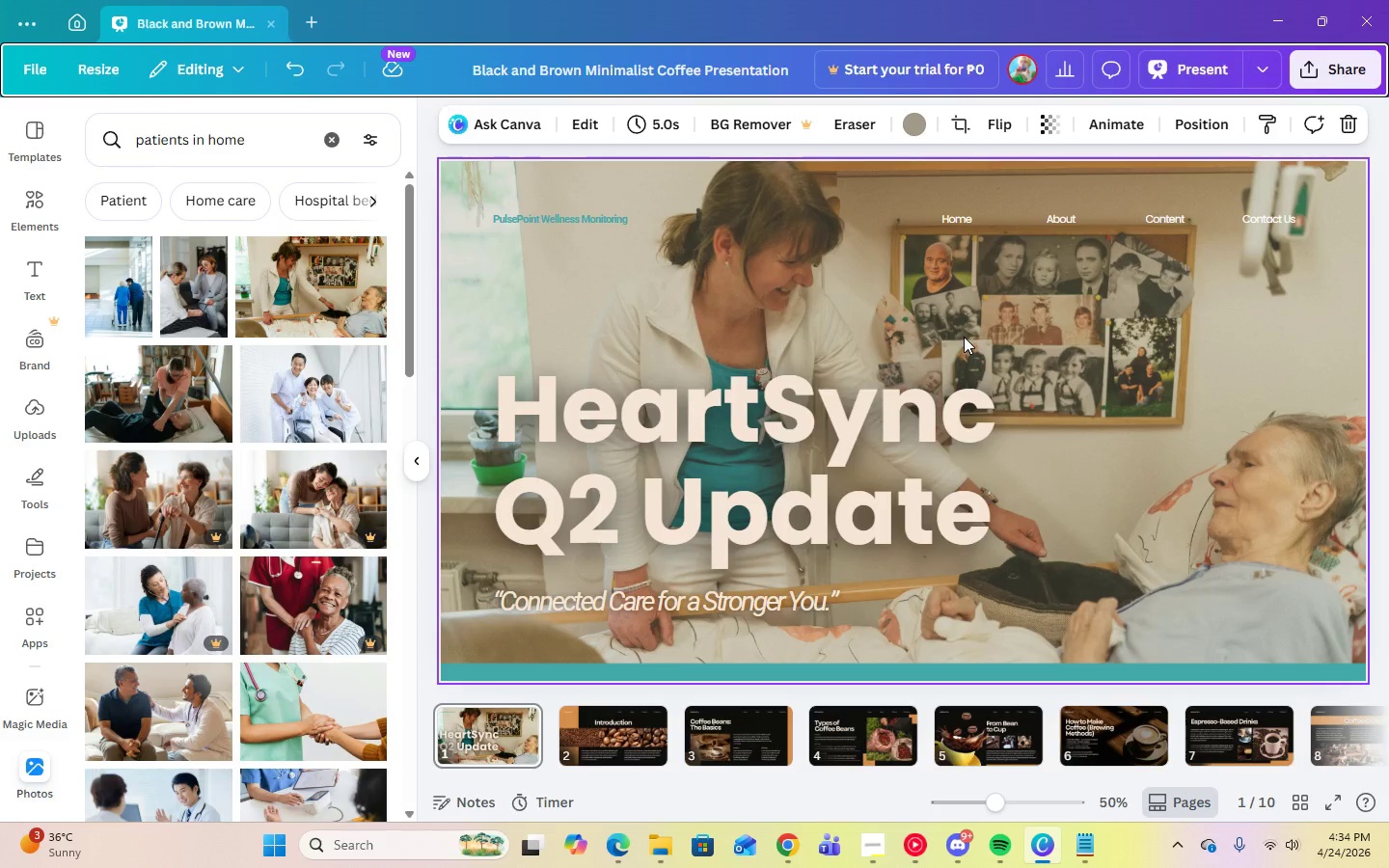 
left_click([836, 496])
 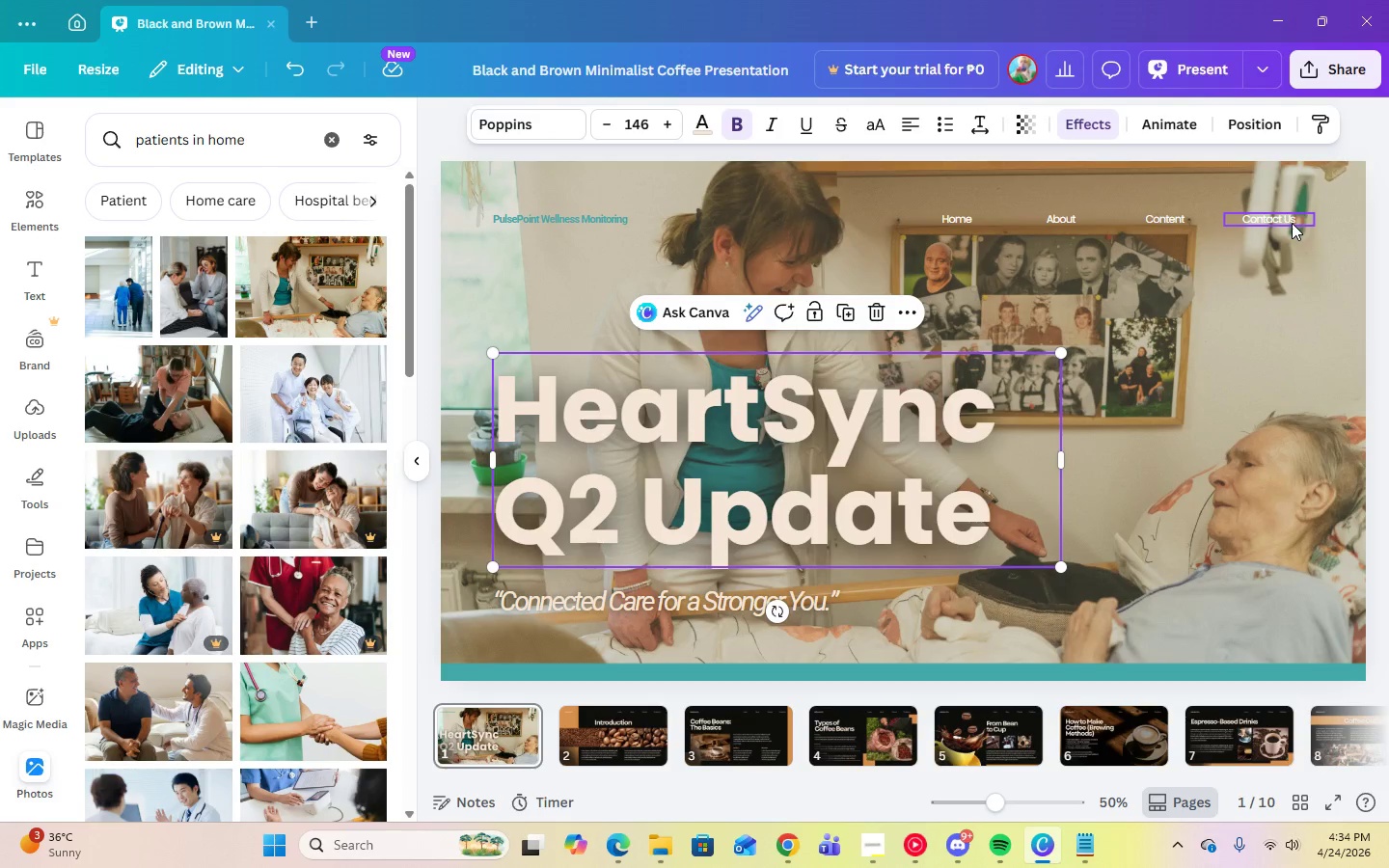 
left_click([965, 217])
 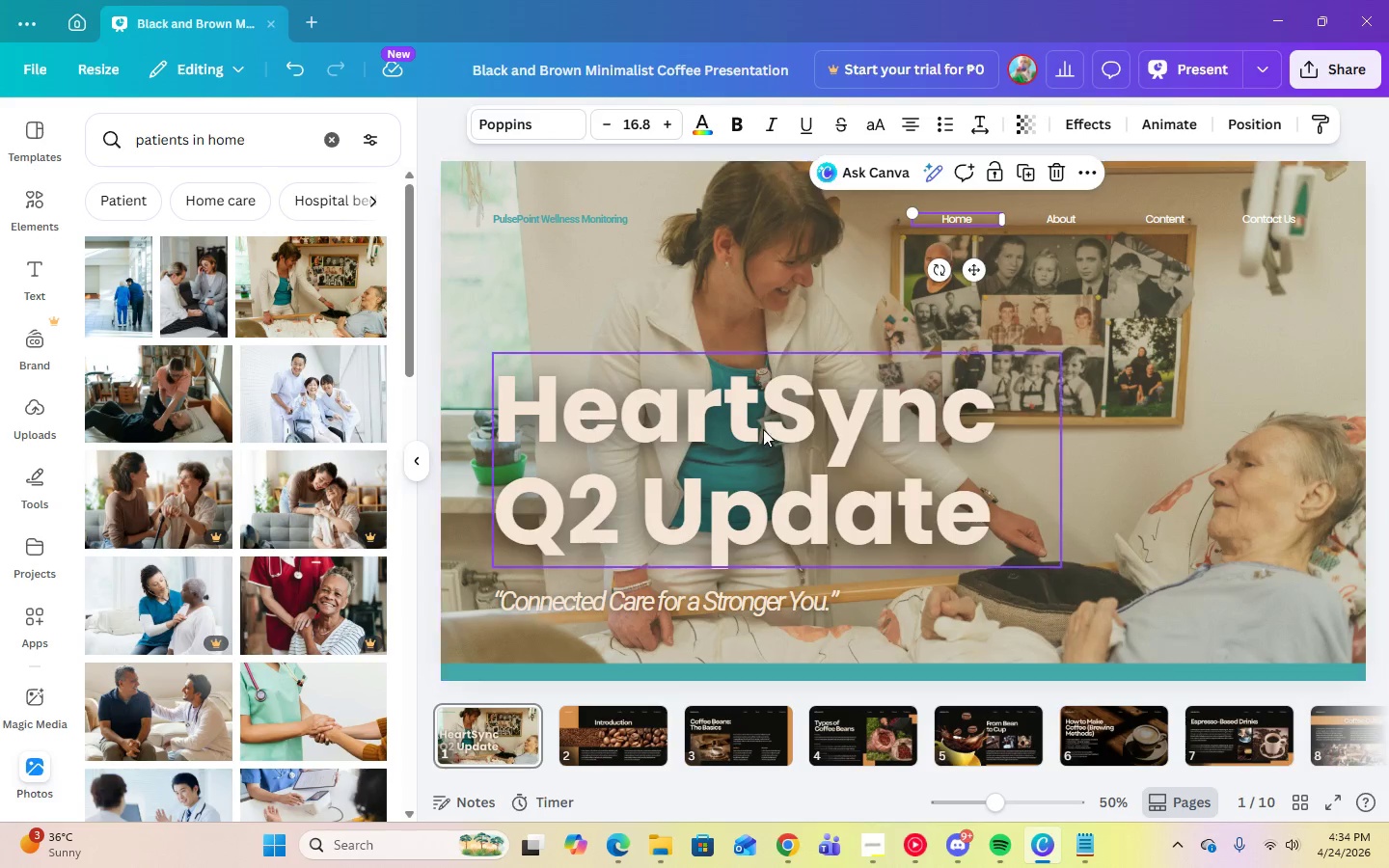 
left_click([687, 451])
 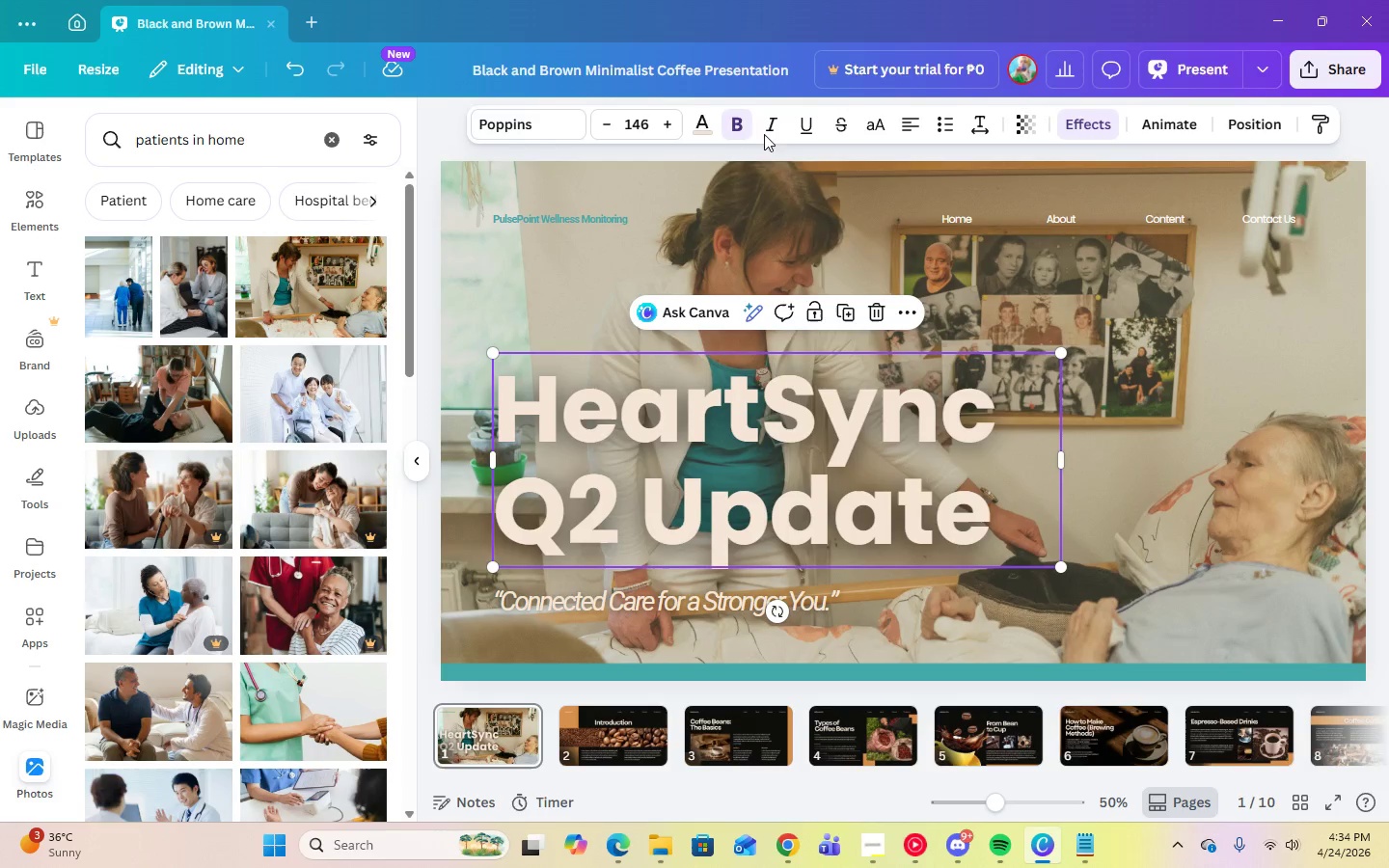 
left_click([697, 126])
 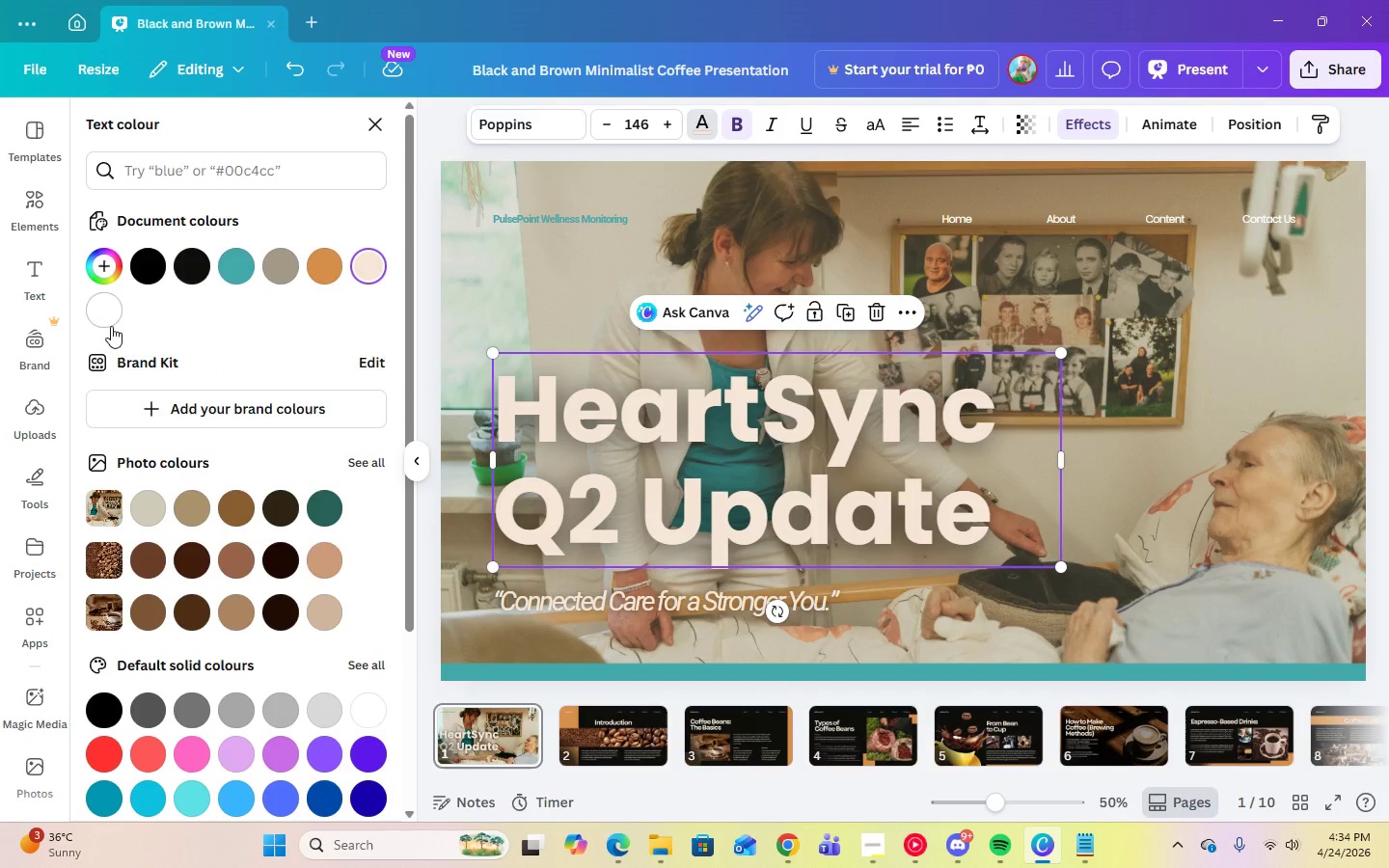 
left_click([110, 326])
 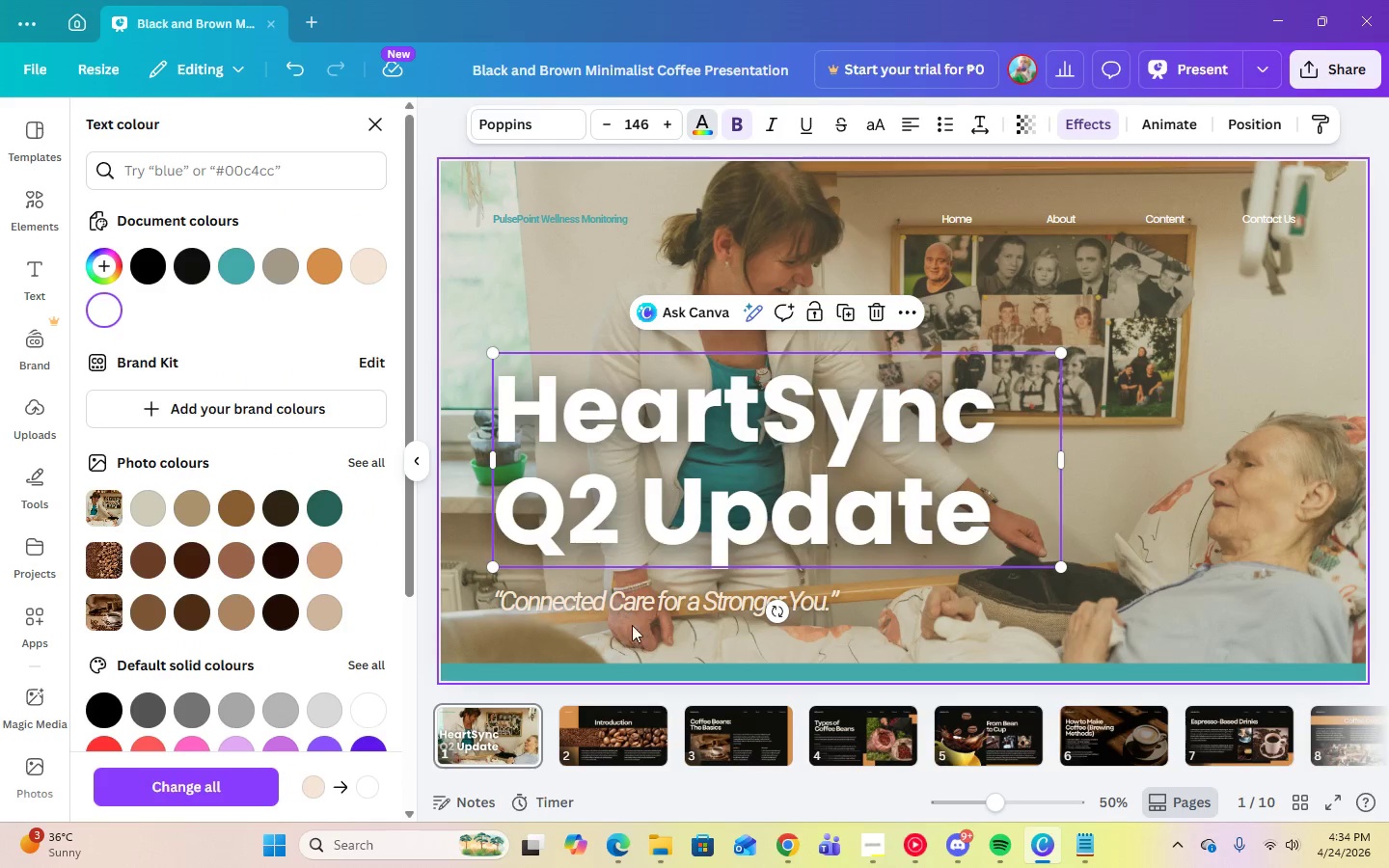 
left_click([632, 606])
 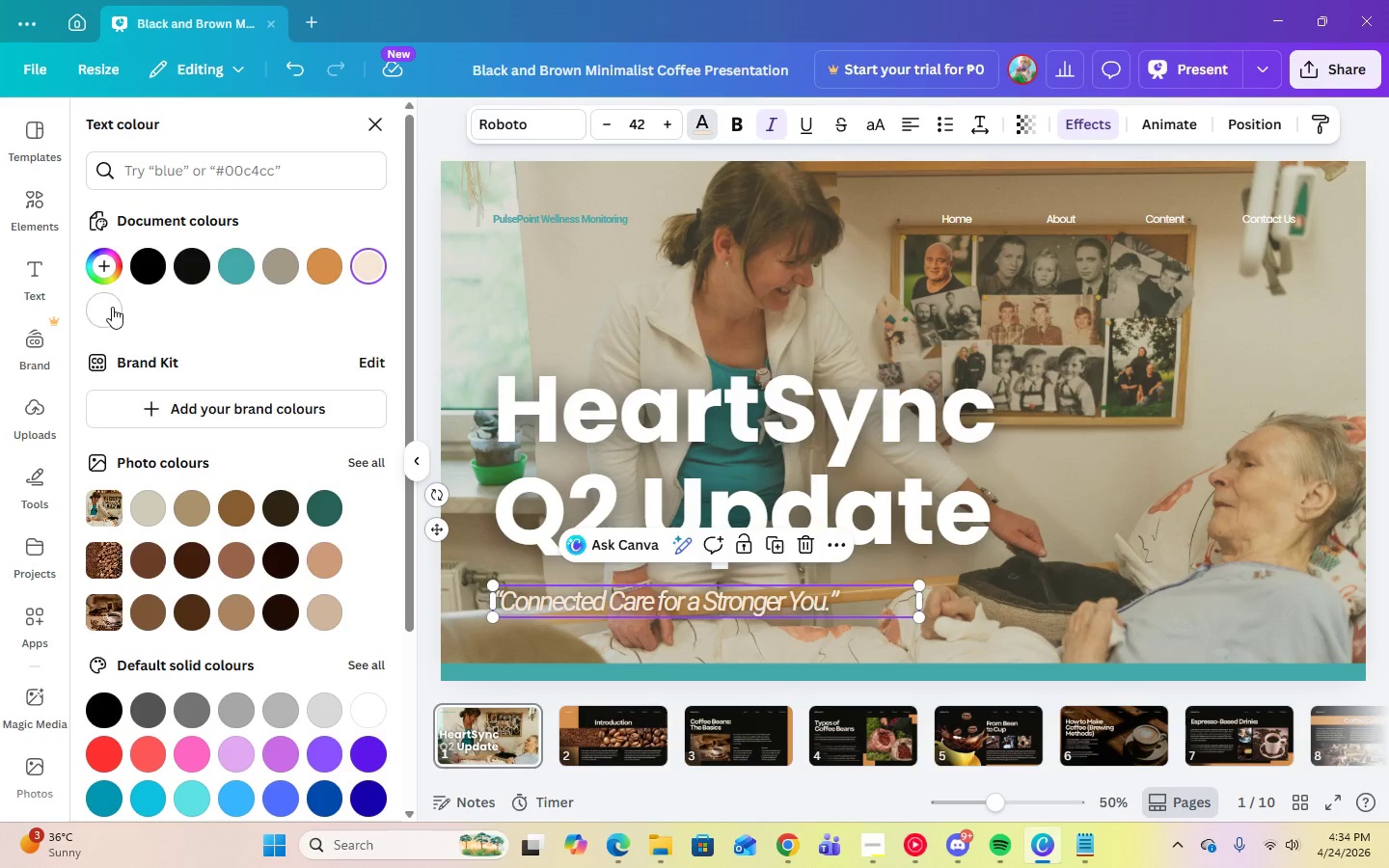 
left_click([112, 308])
 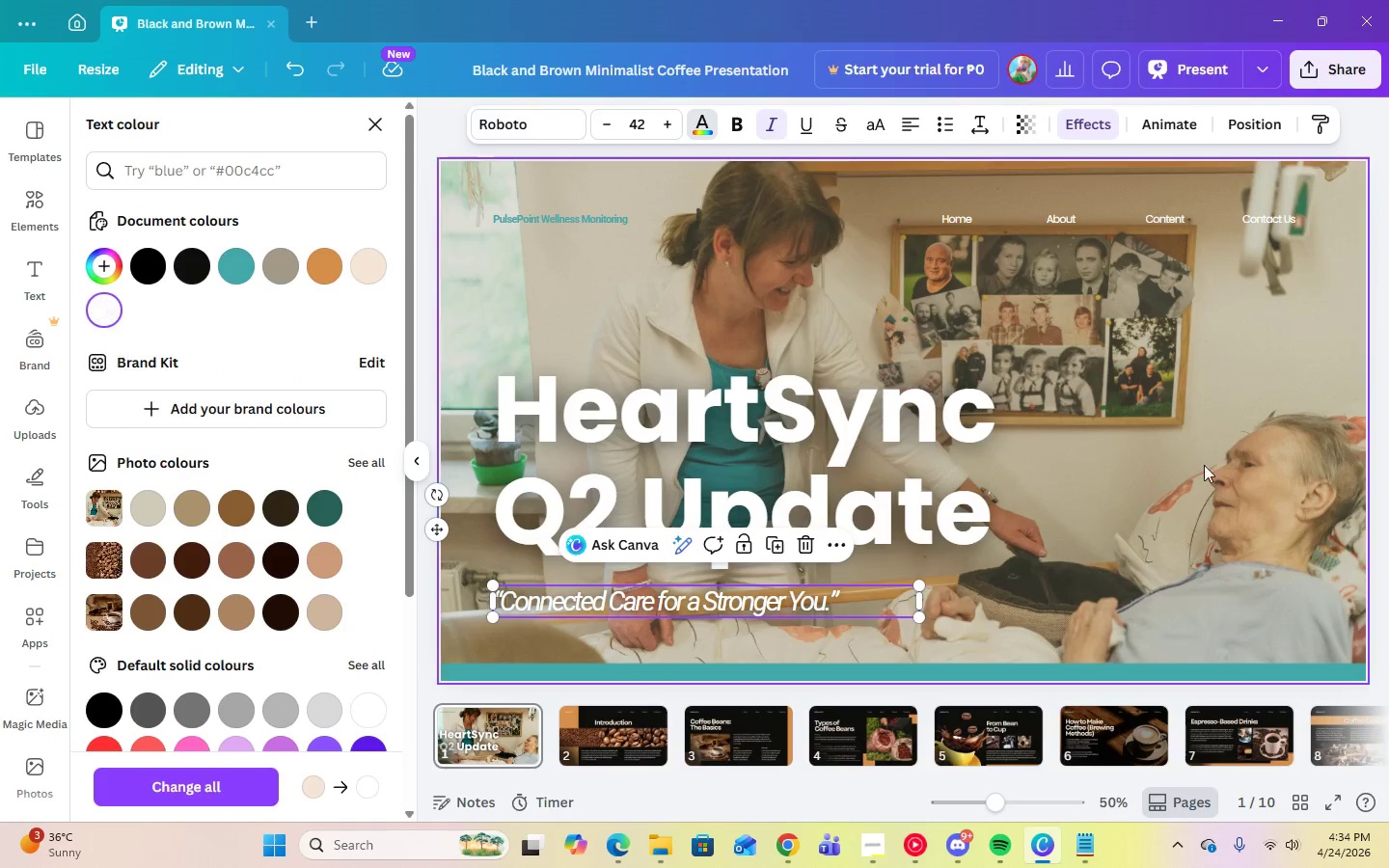 
left_click([1239, 473])
 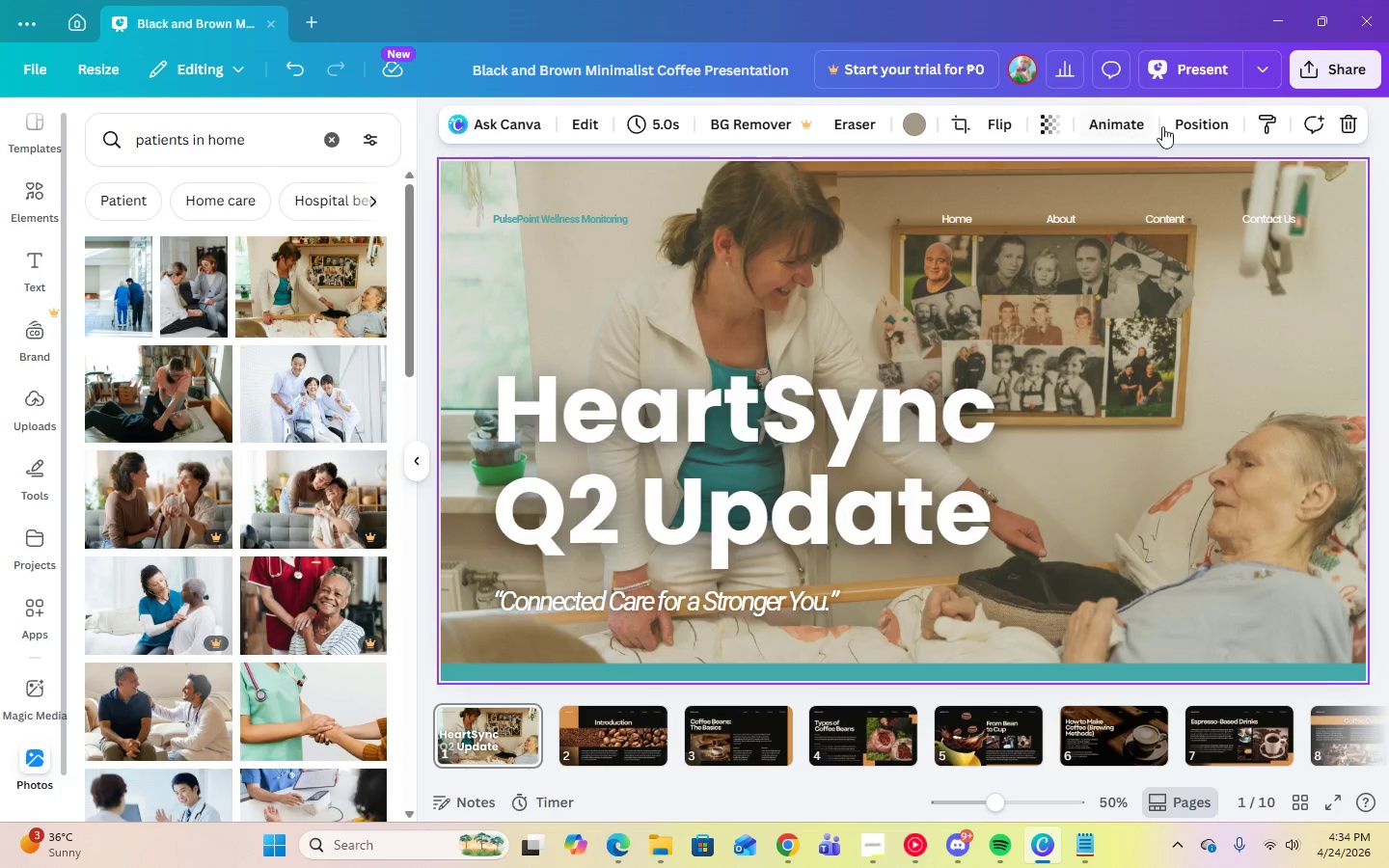 
left_click([1208, 56])
 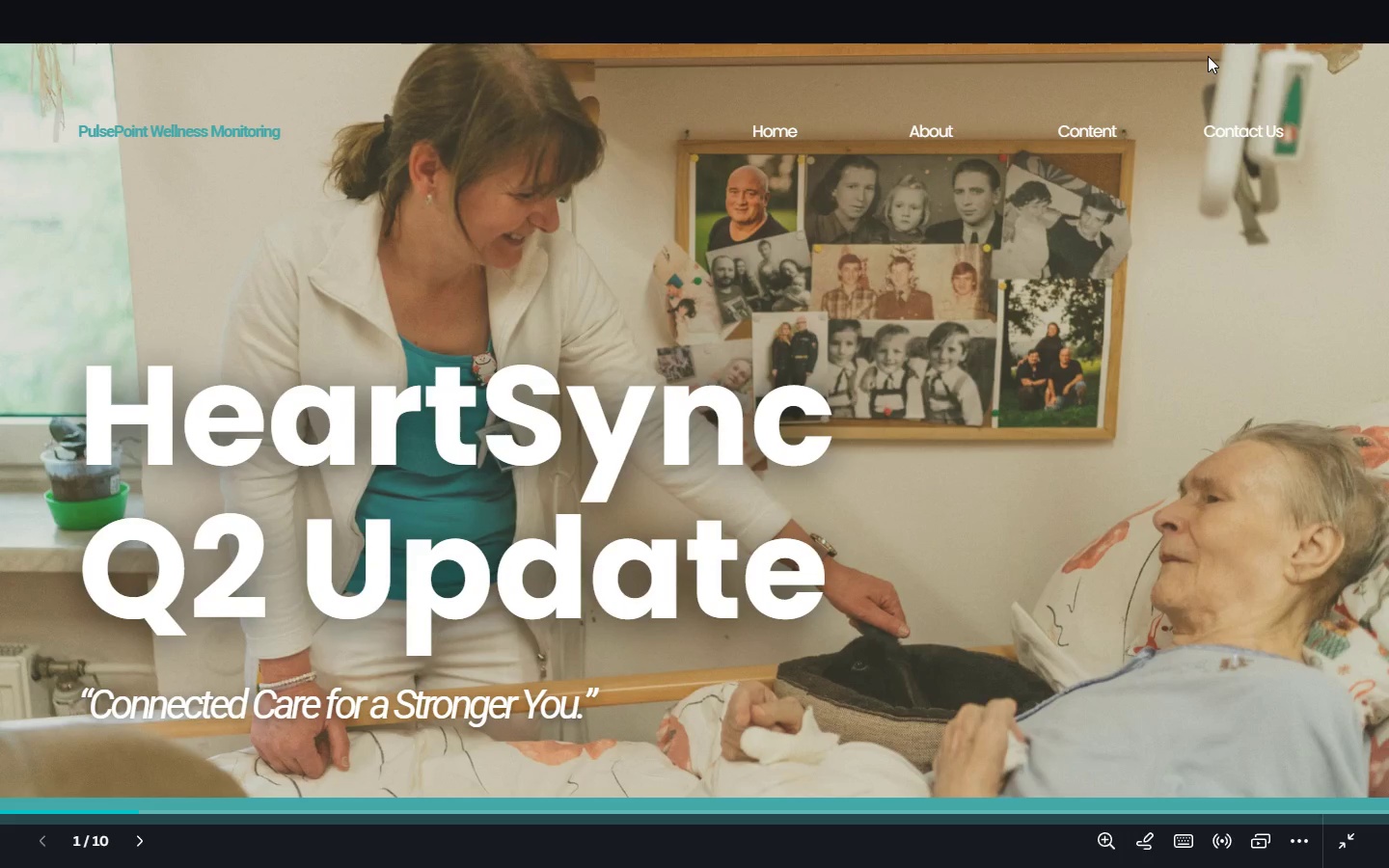 
key(Escape)
 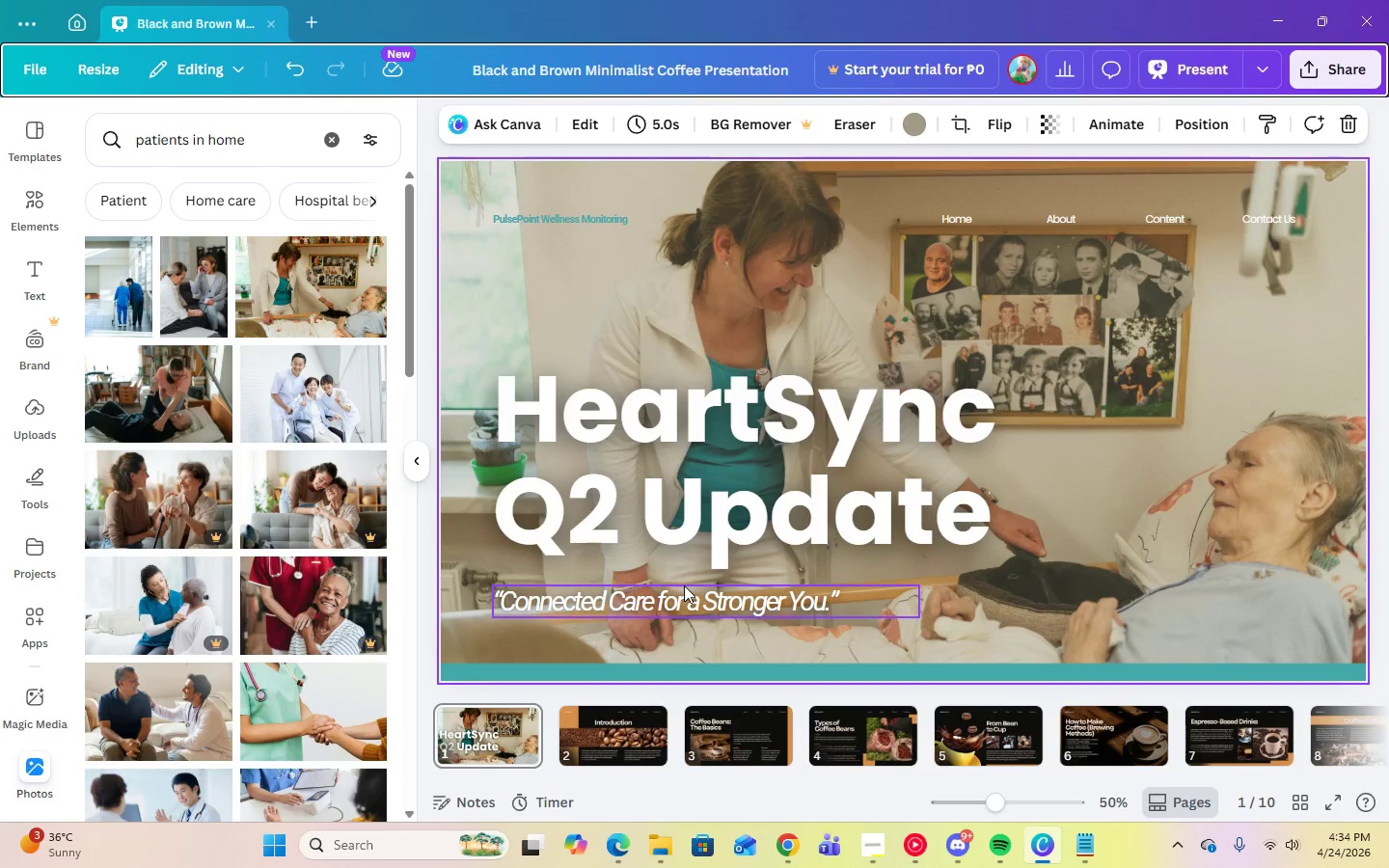 
left_click([686, 590])
 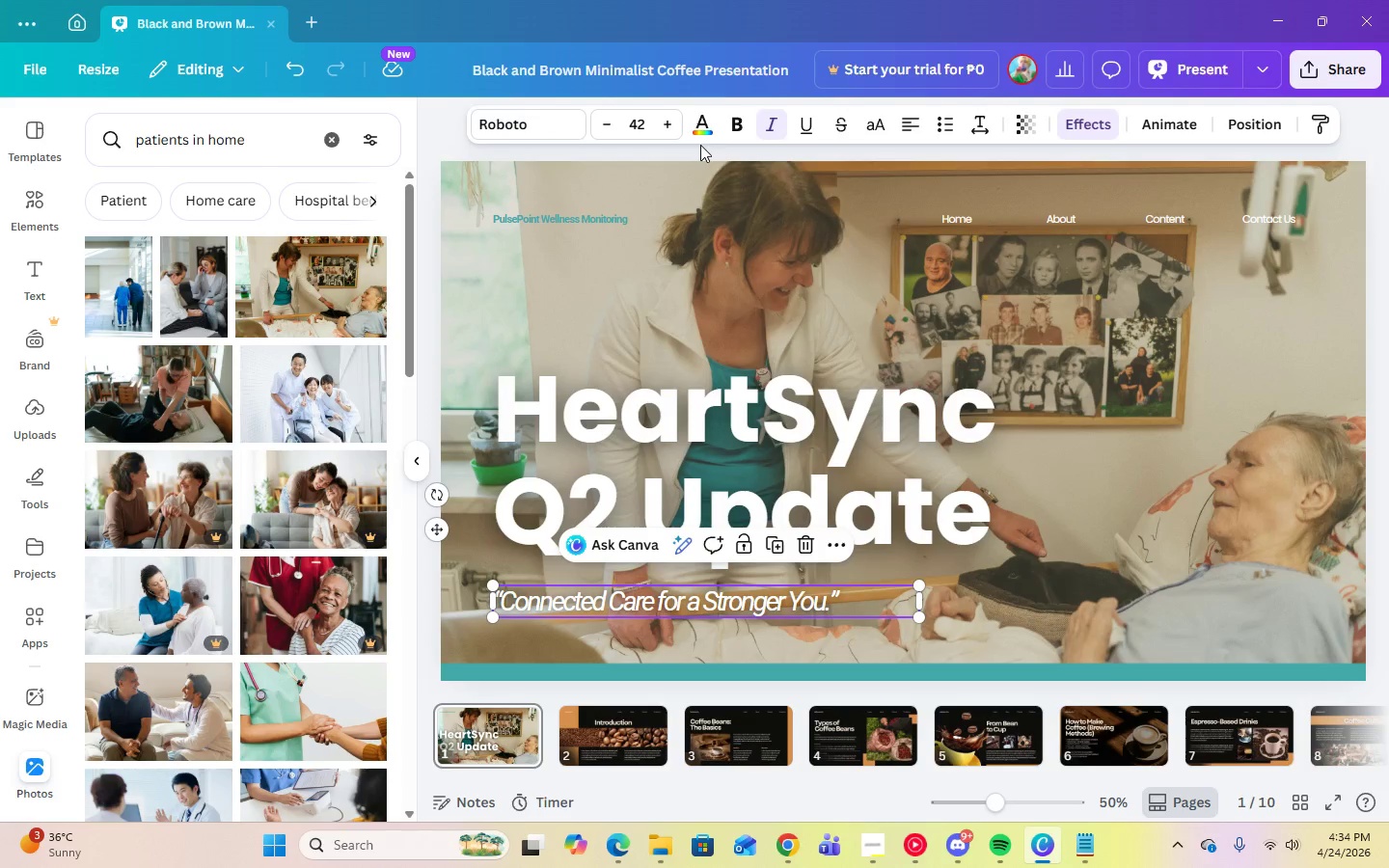 
left_click([699, 137])
 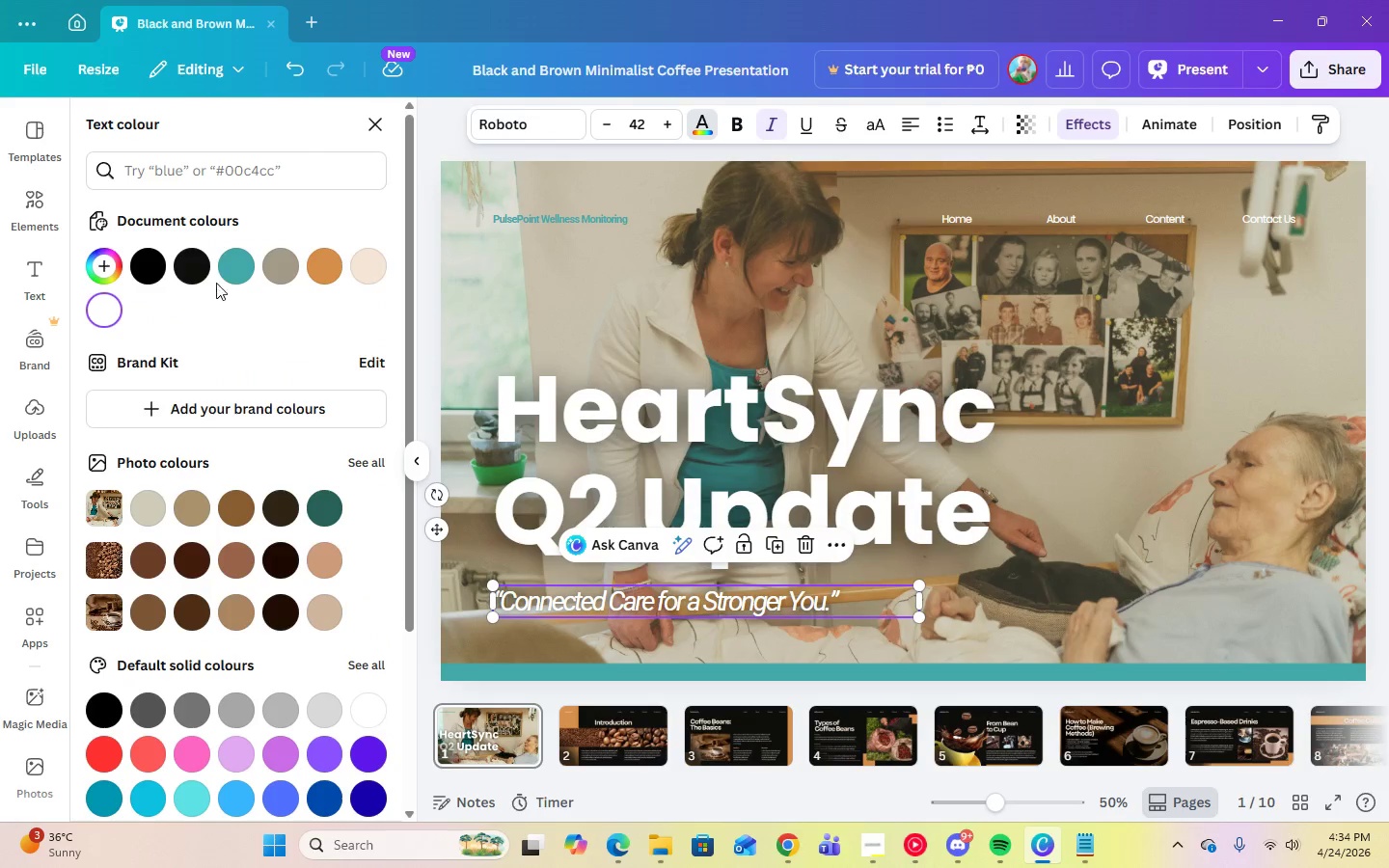 
left_click([229, 276])
 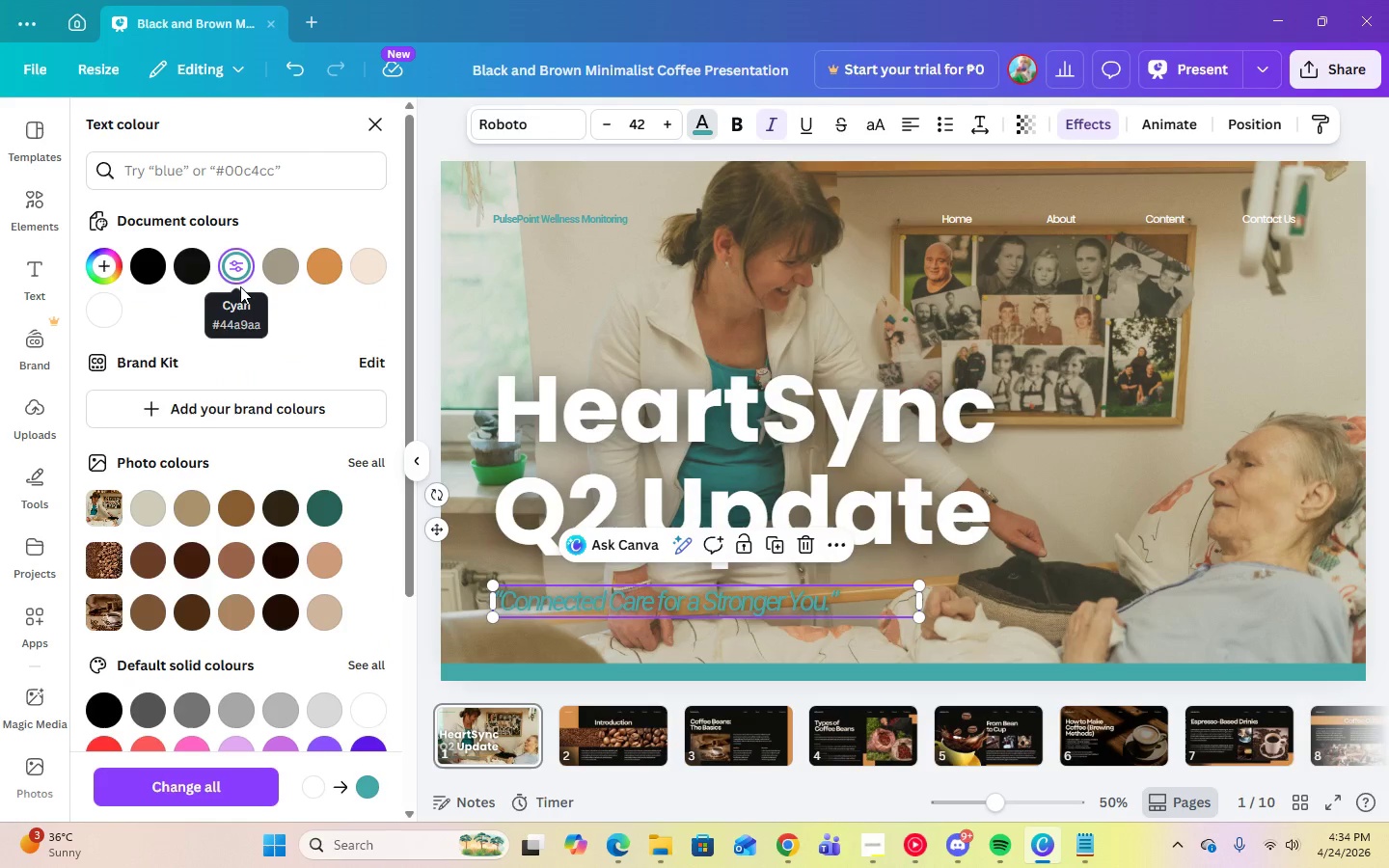 
left_click([284, 276])
 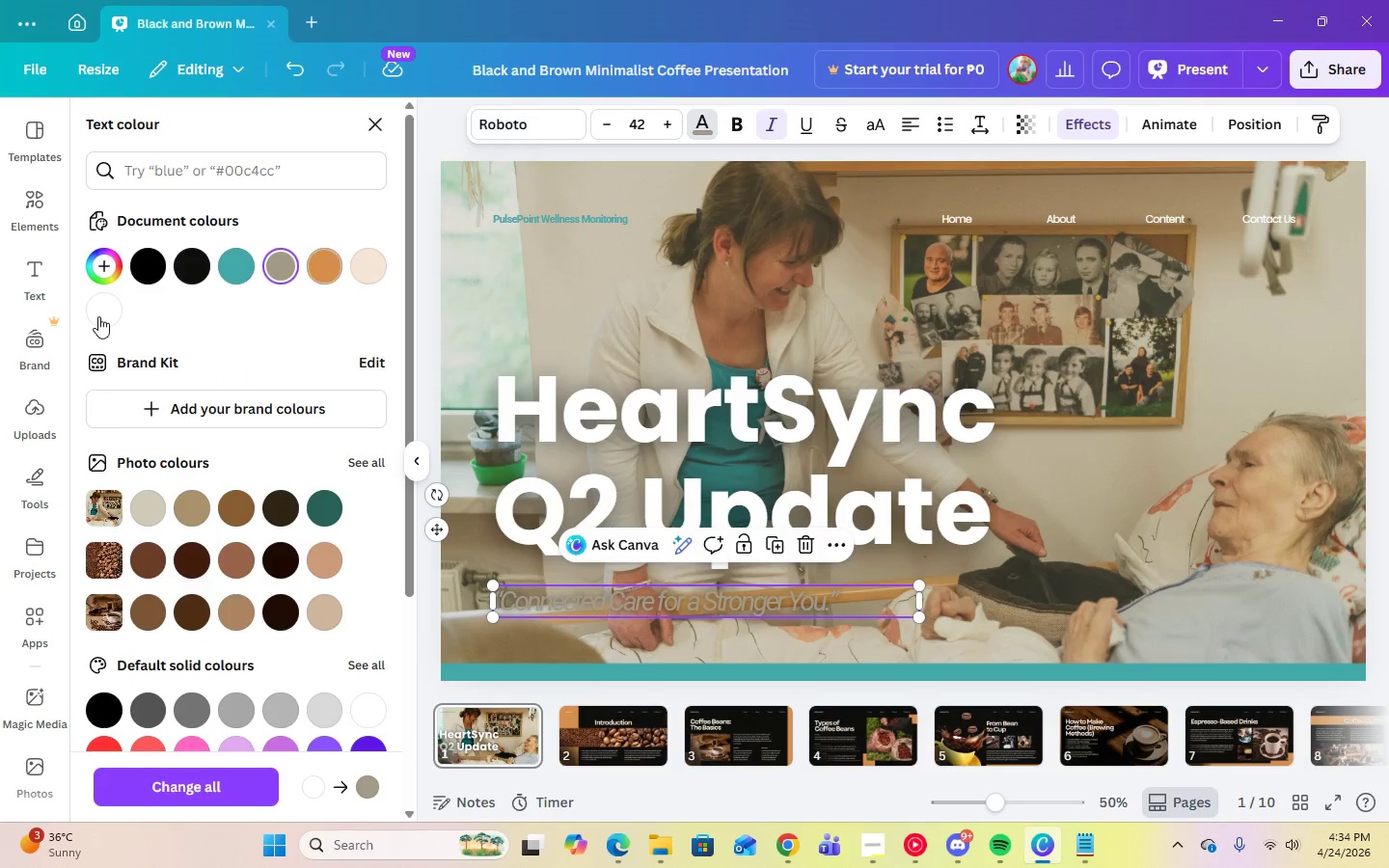 
left_click([97, 316])
 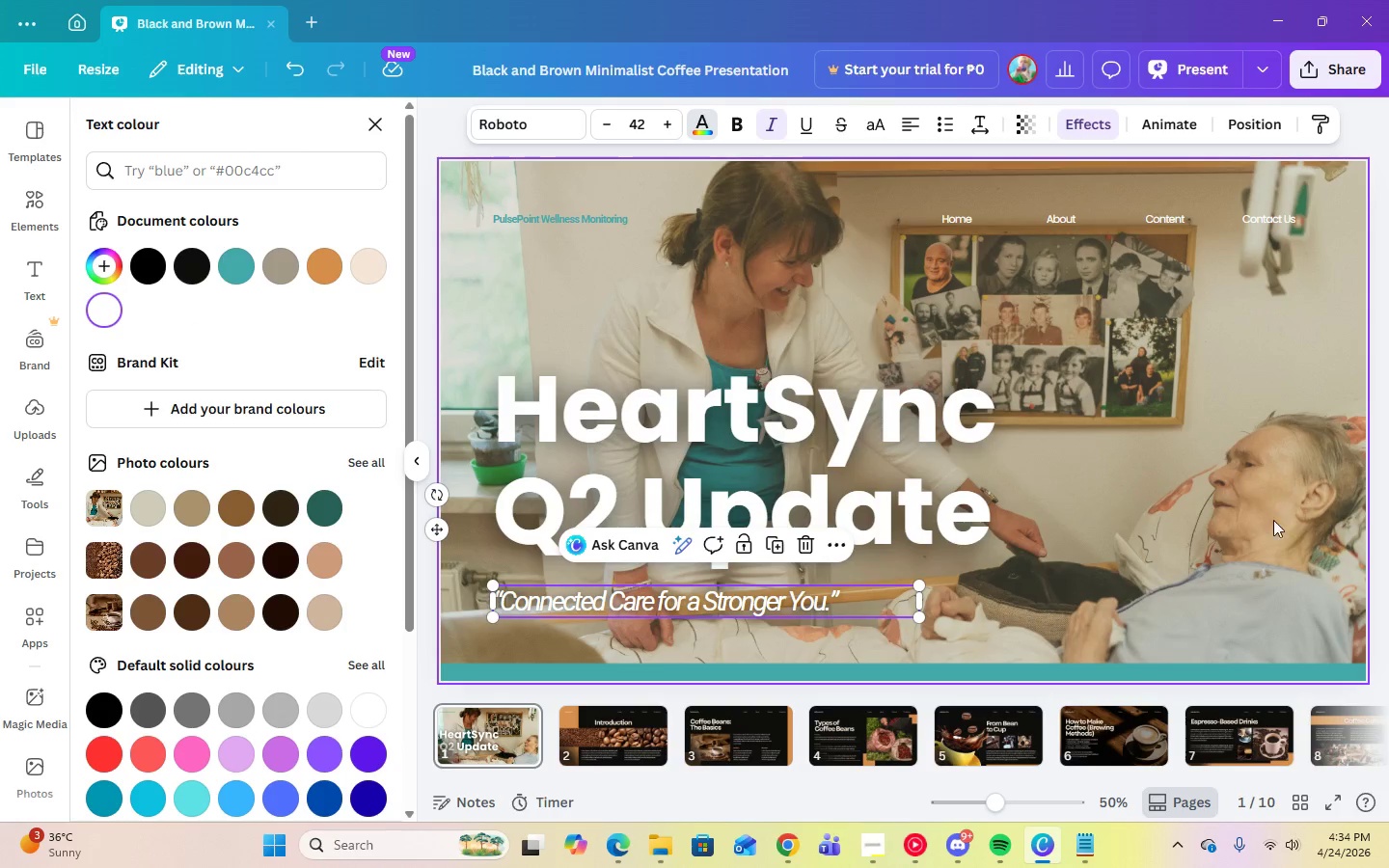 
left_click([1285, 516])
 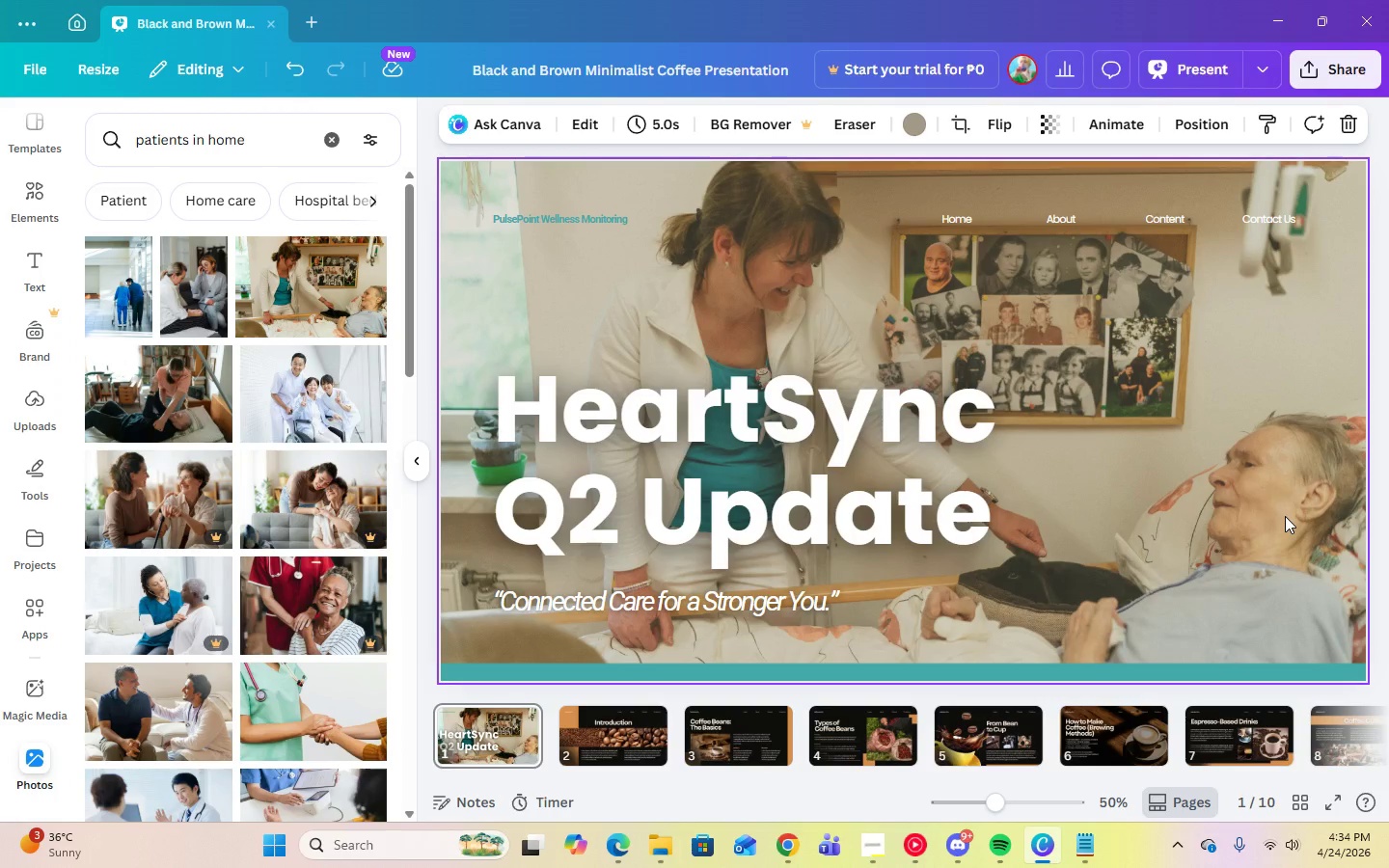 
wait(8.48)
 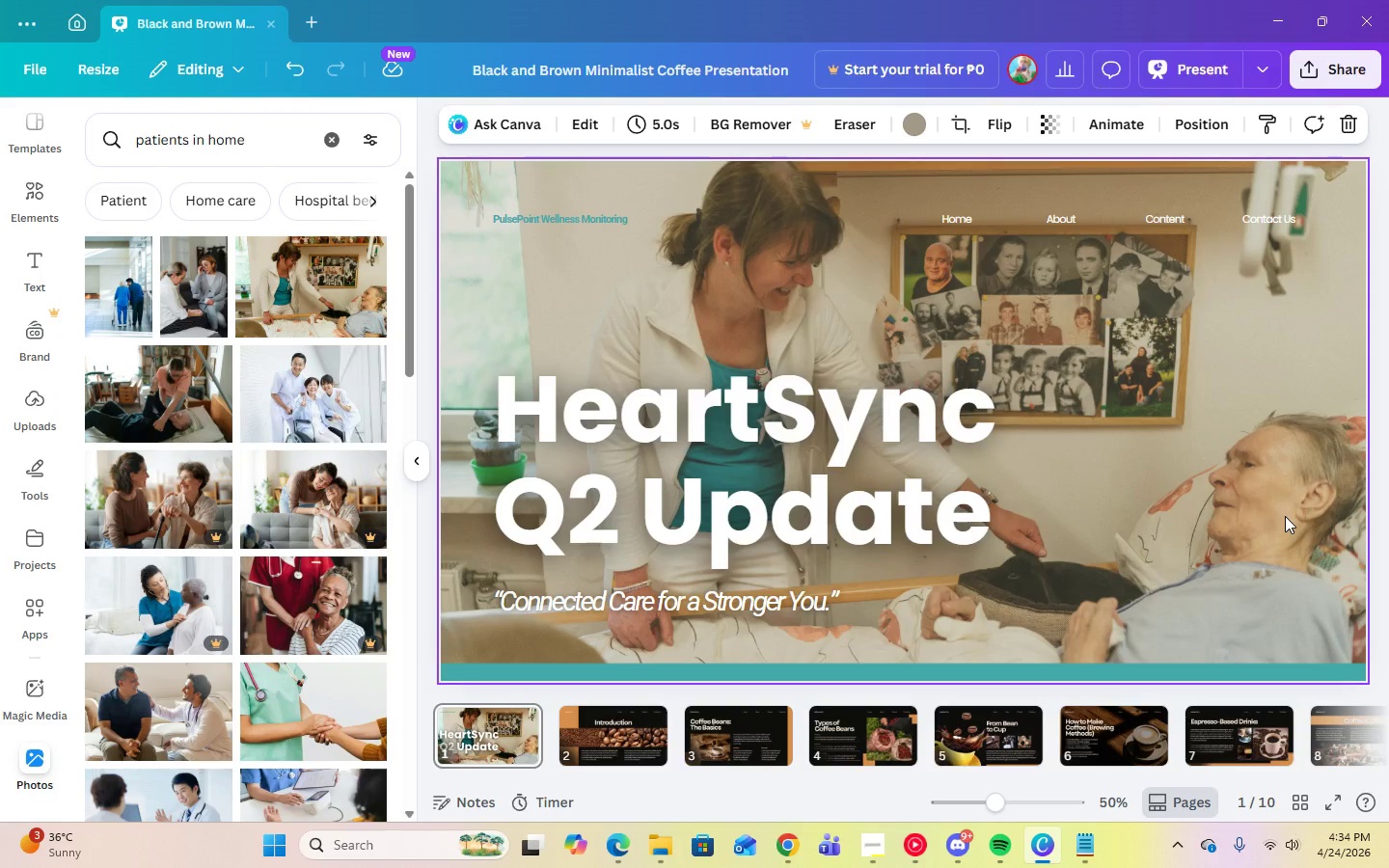 
left_click([726, 733])
 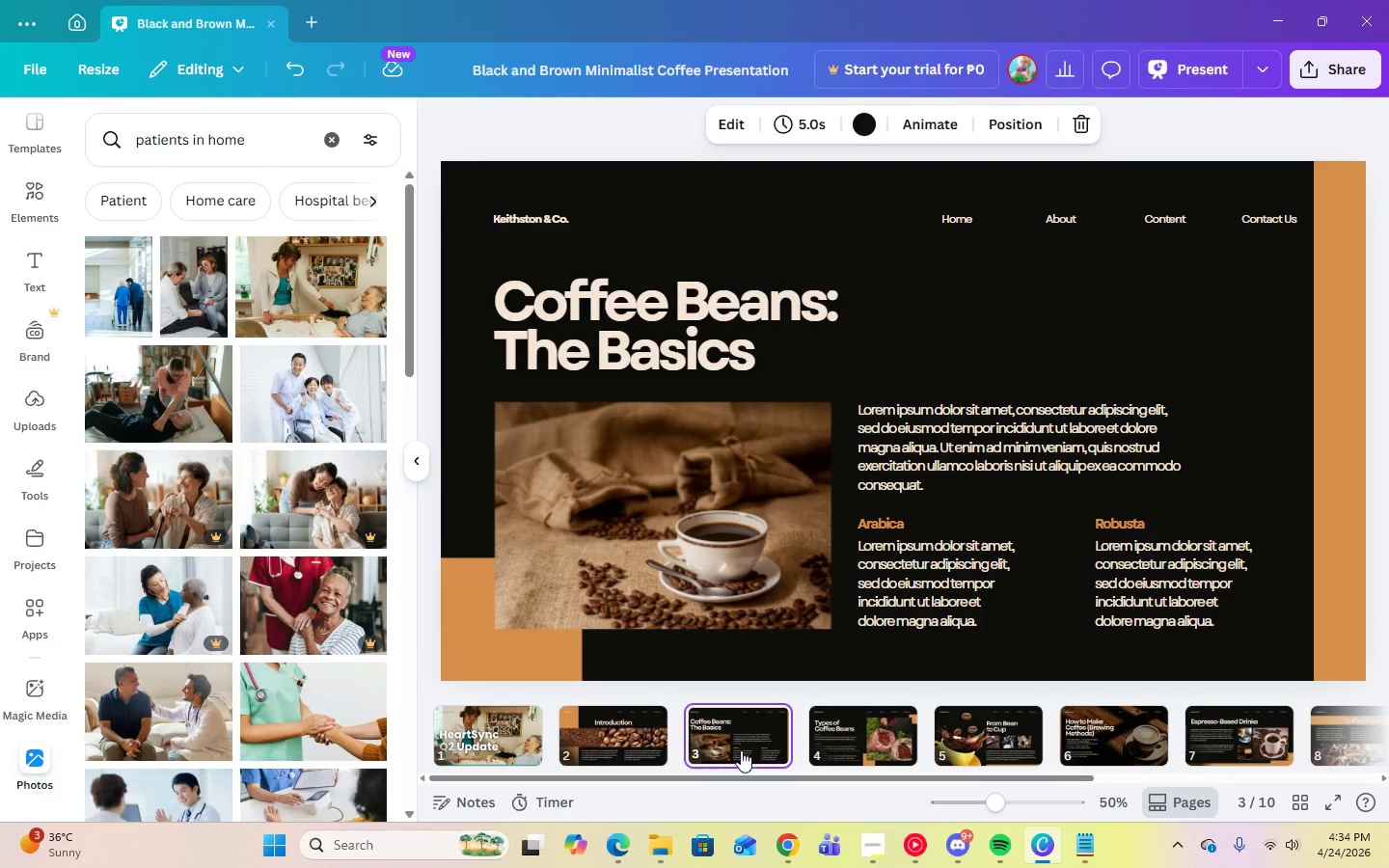 
left_click_drag(start_coordinate=[738, 742], to_coordinate=[571, 733])
 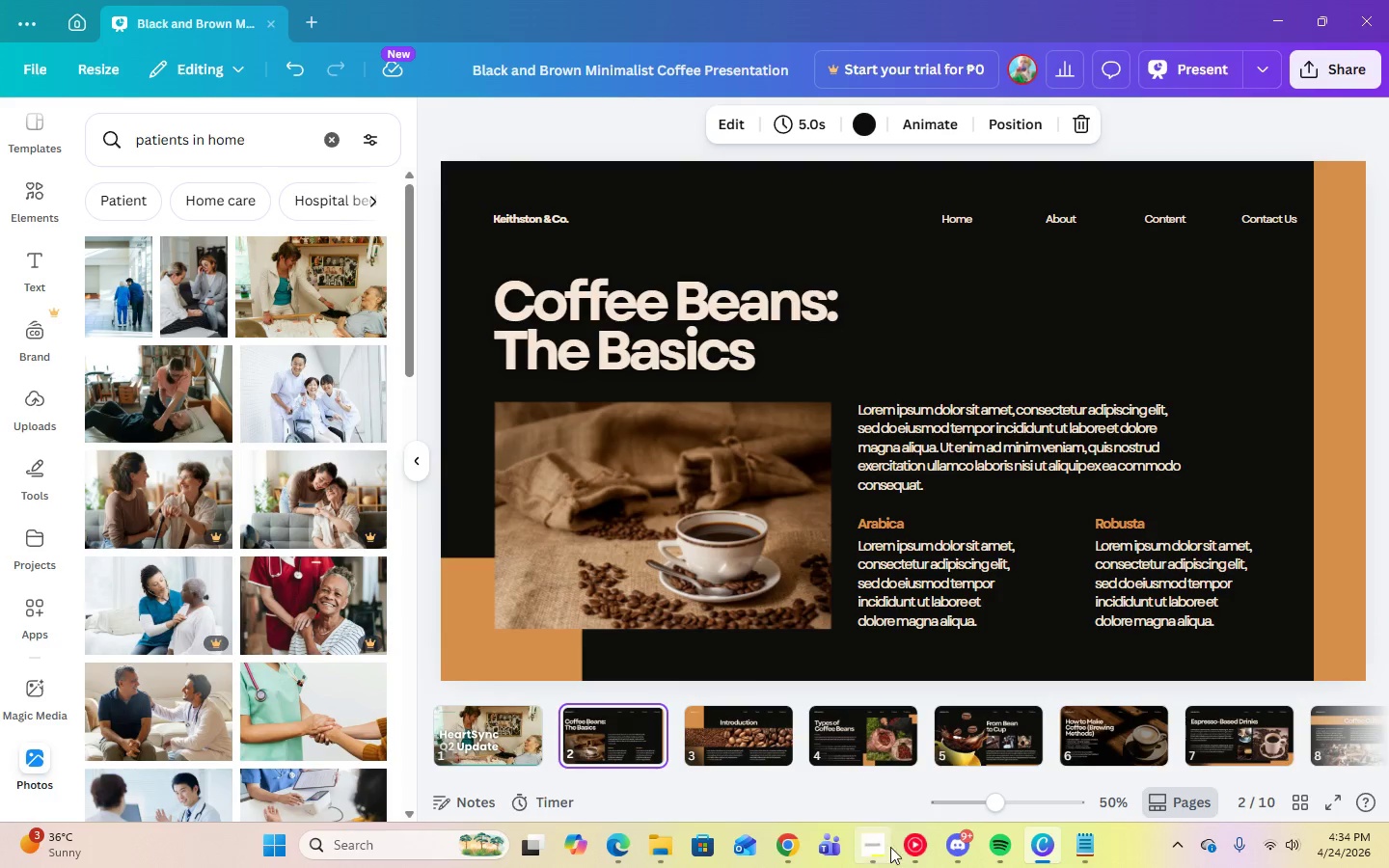 
left_click([871, 846])